 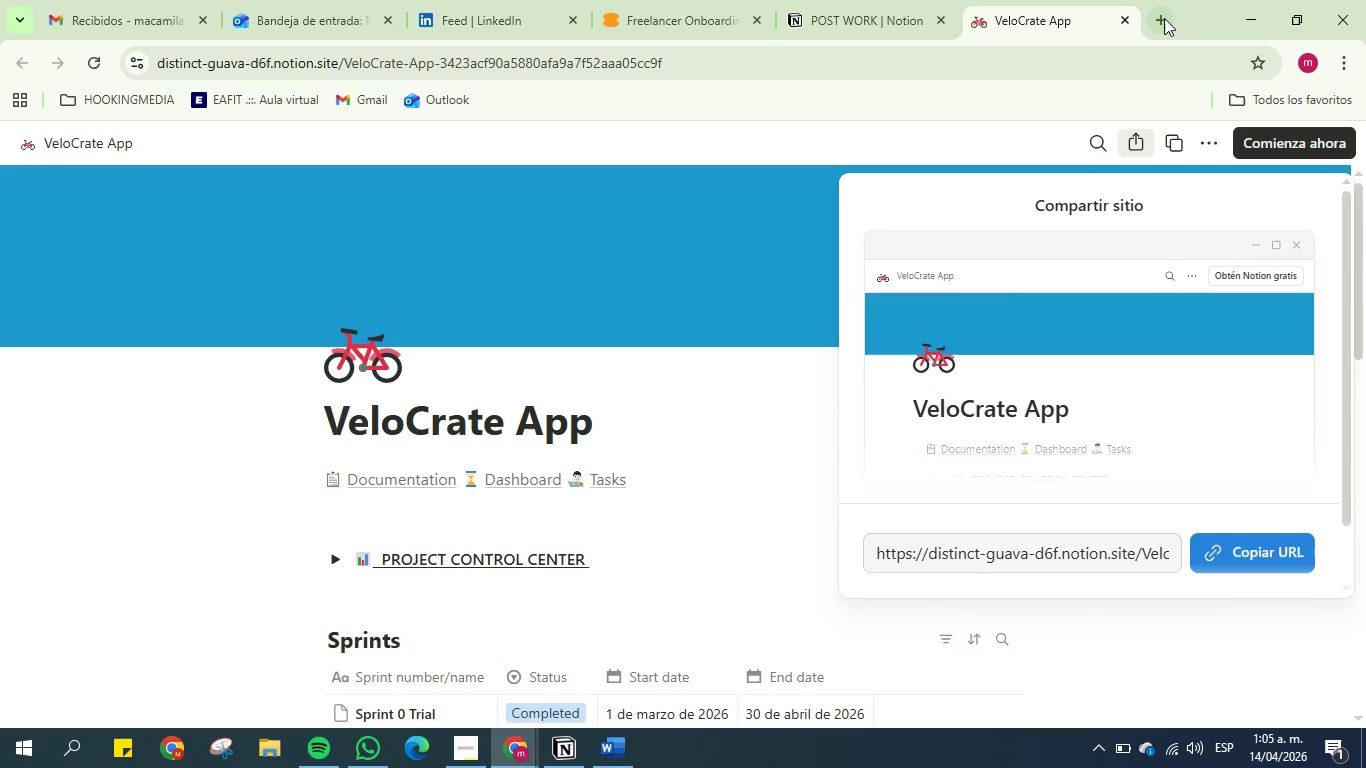 
left_click([1163, 18])
 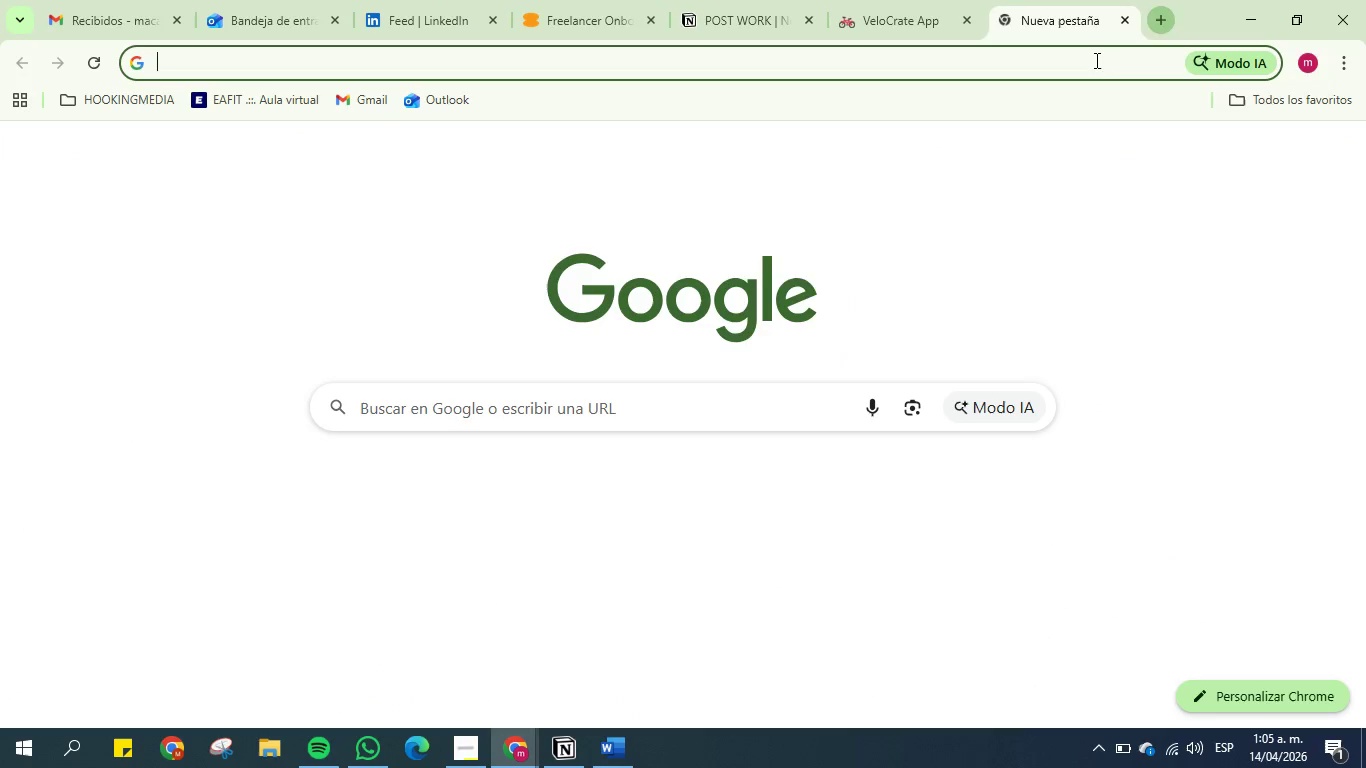 
left_click([1089, 60])
 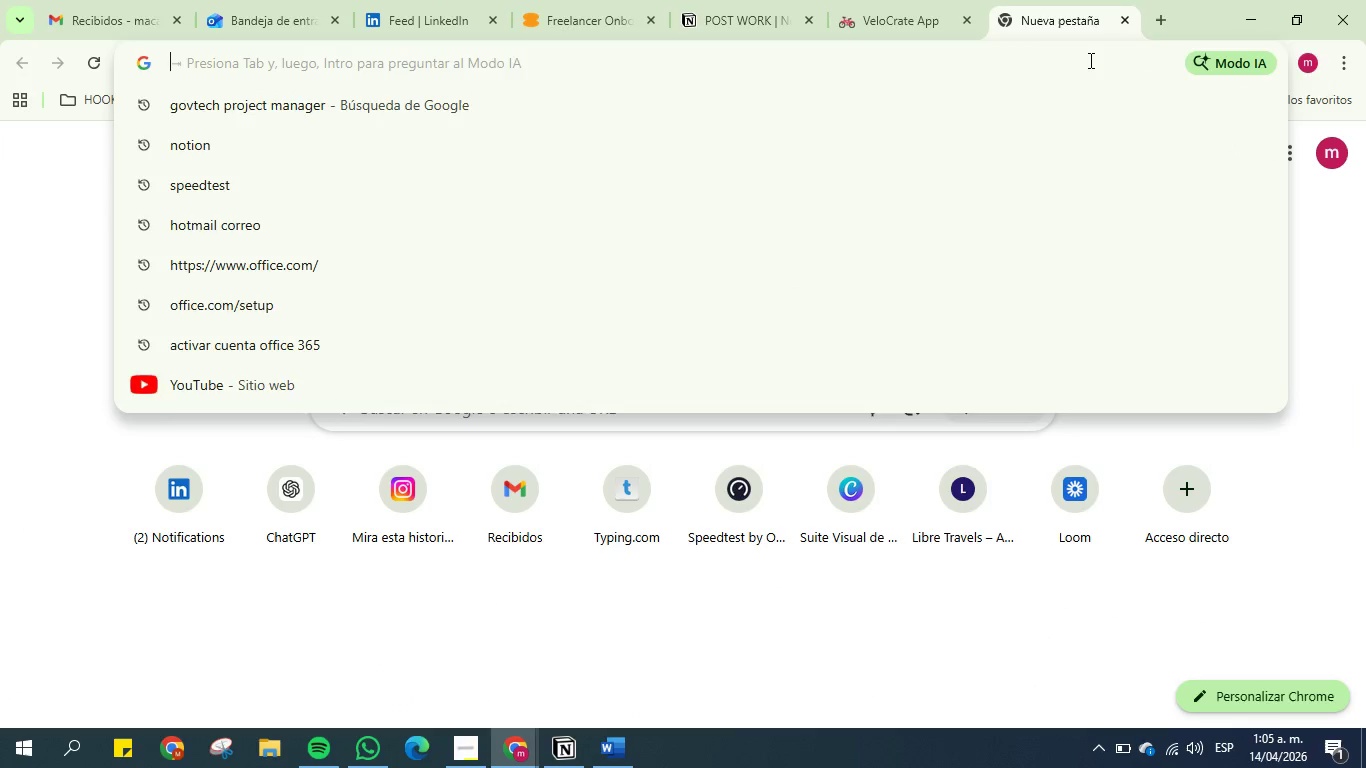 
type(FIGMA)
 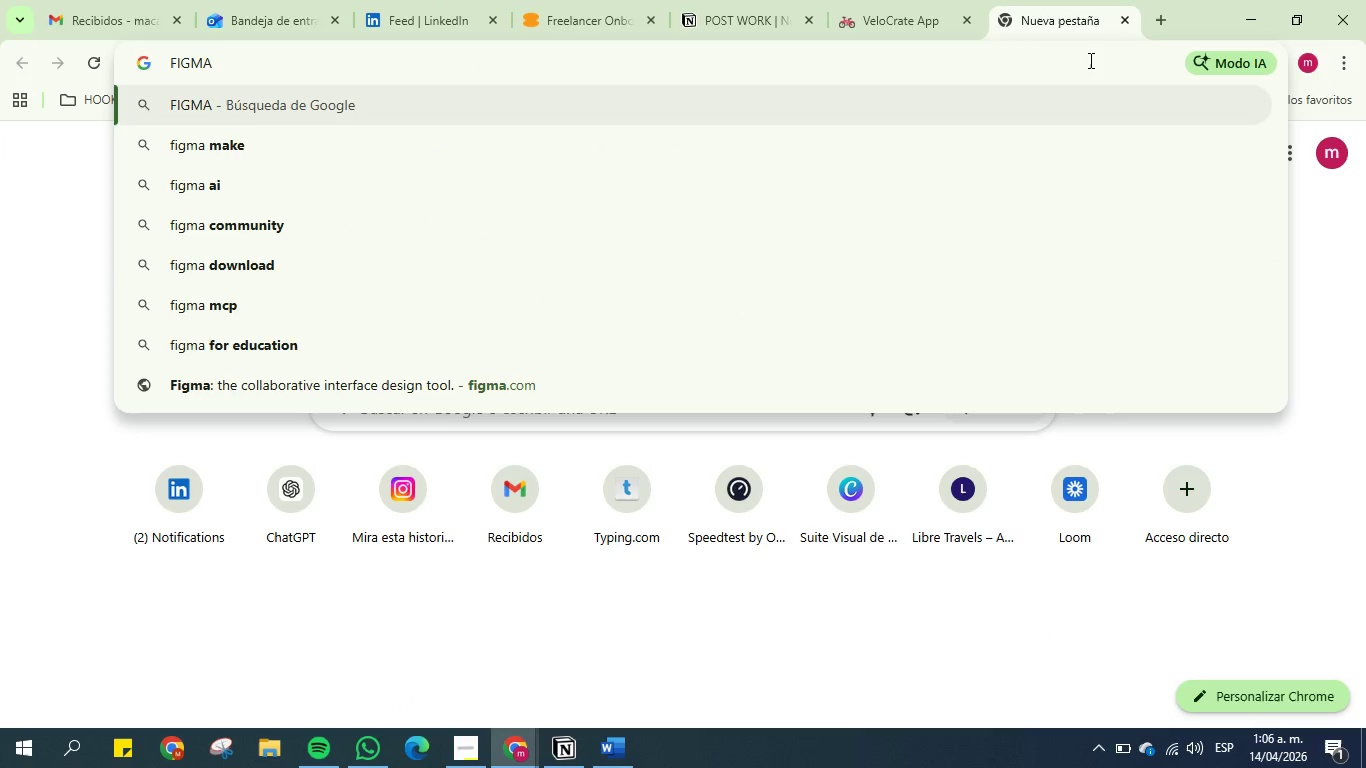 
key(Enter)
 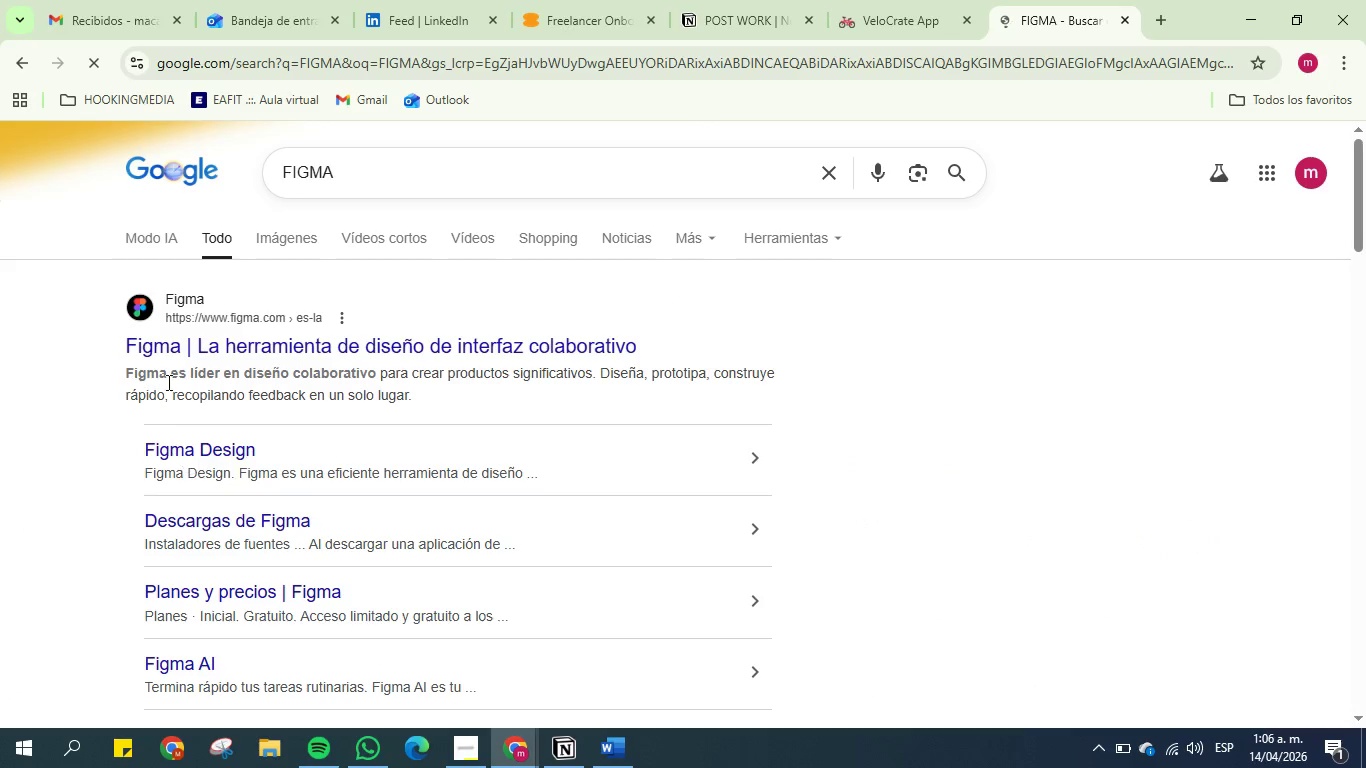 
left_click([195, 336])
 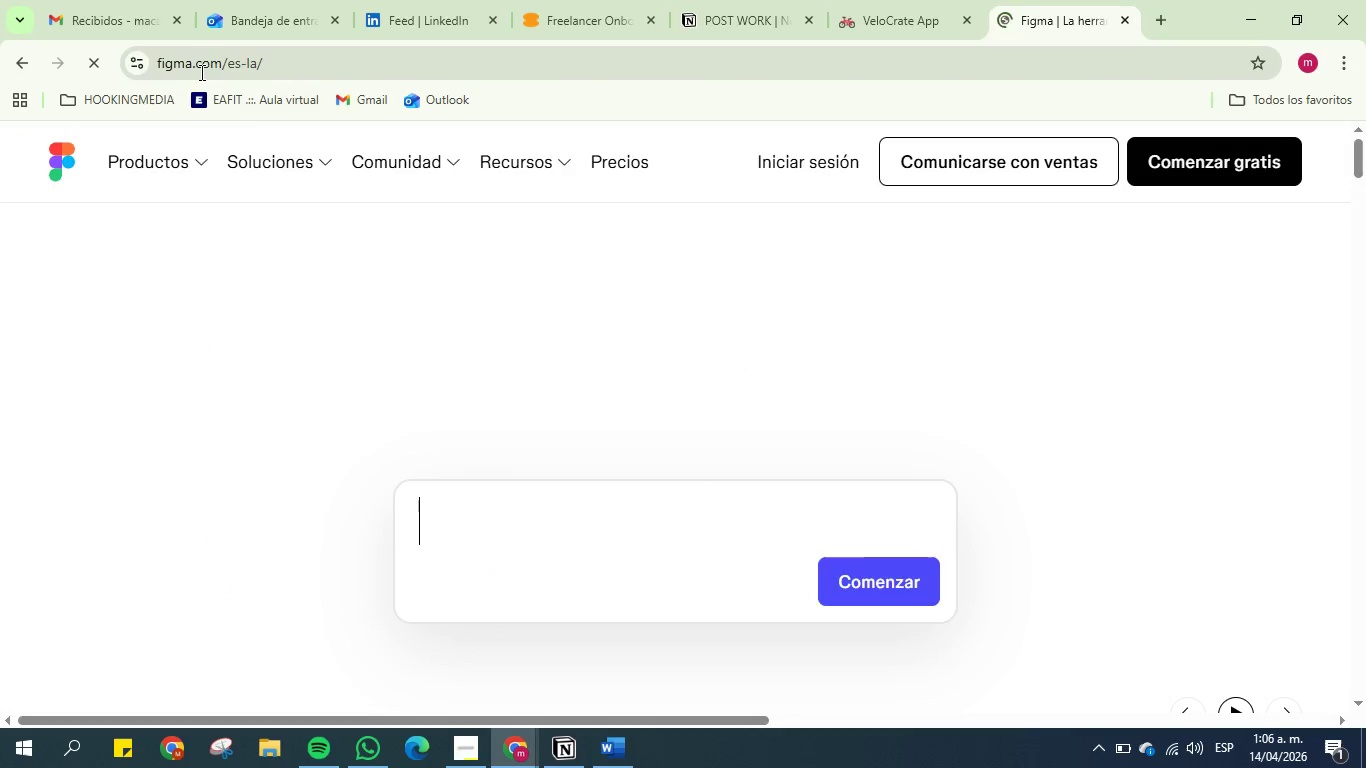 
left_click([206, 65])
 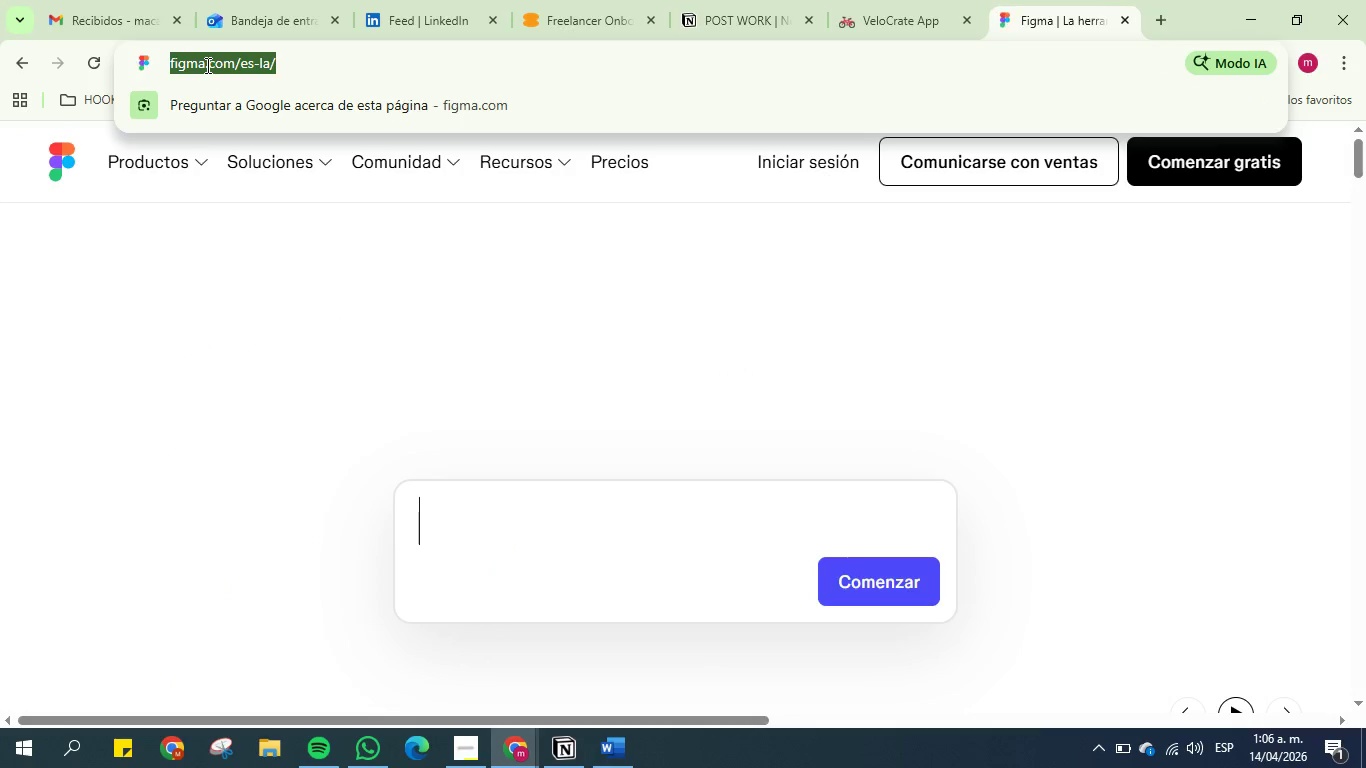 
key(Control+C)
 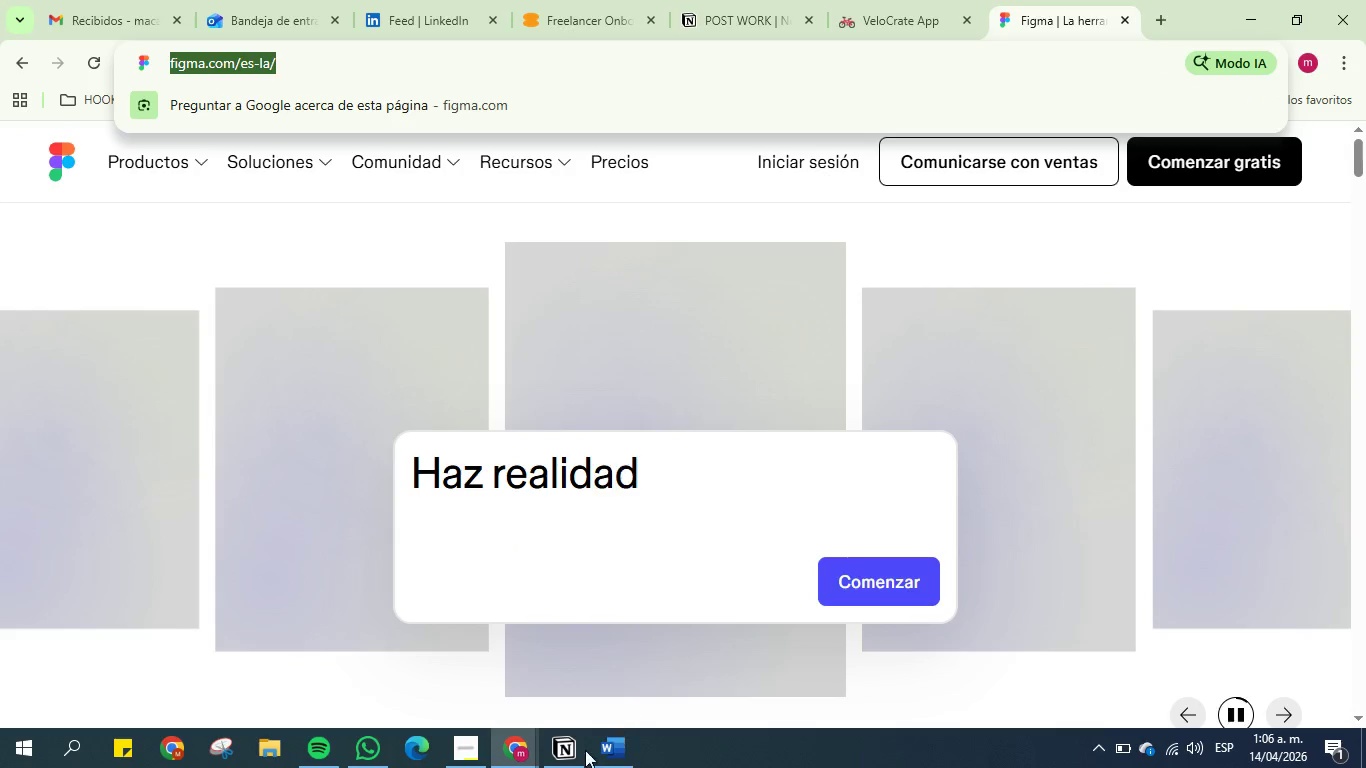 
left_click([566, 753])
 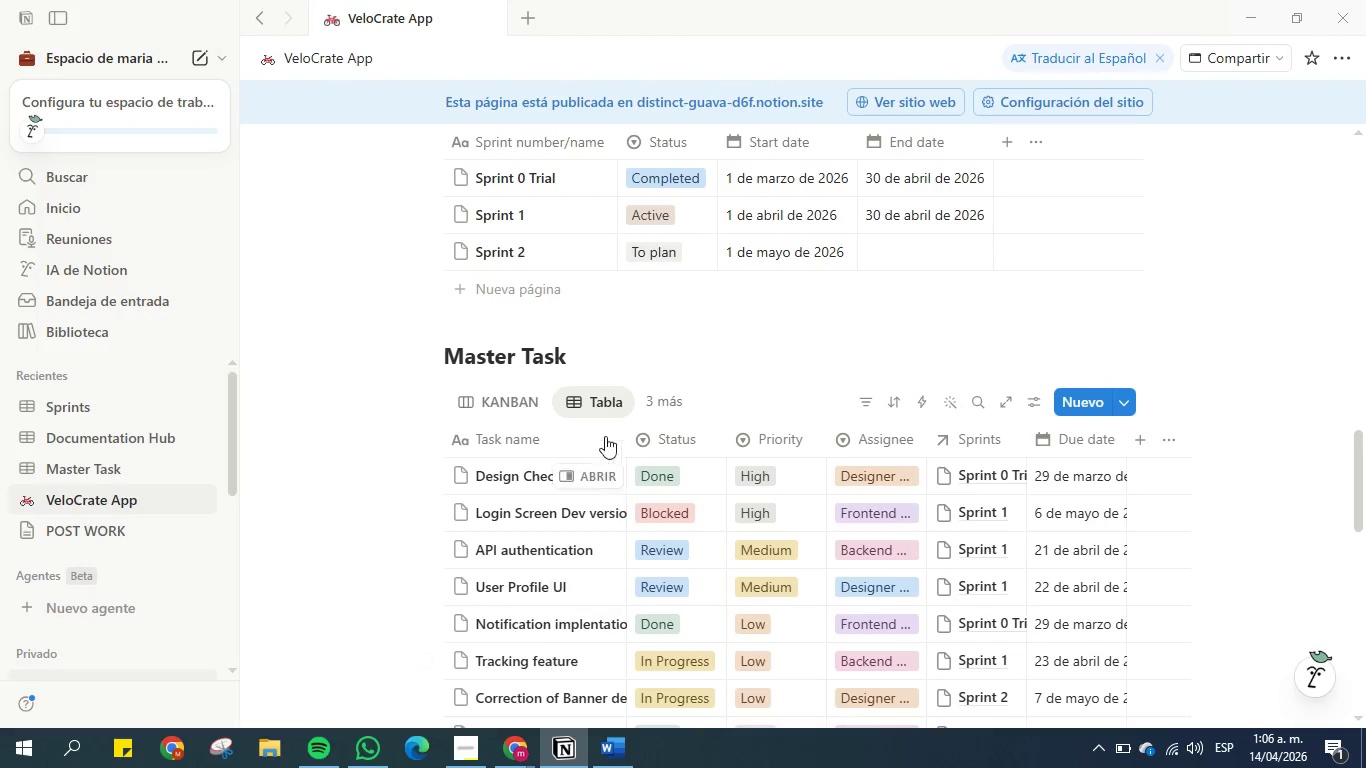 
scroll: coordinate [597, 429], scroll_direction: down, amount: 10.0
 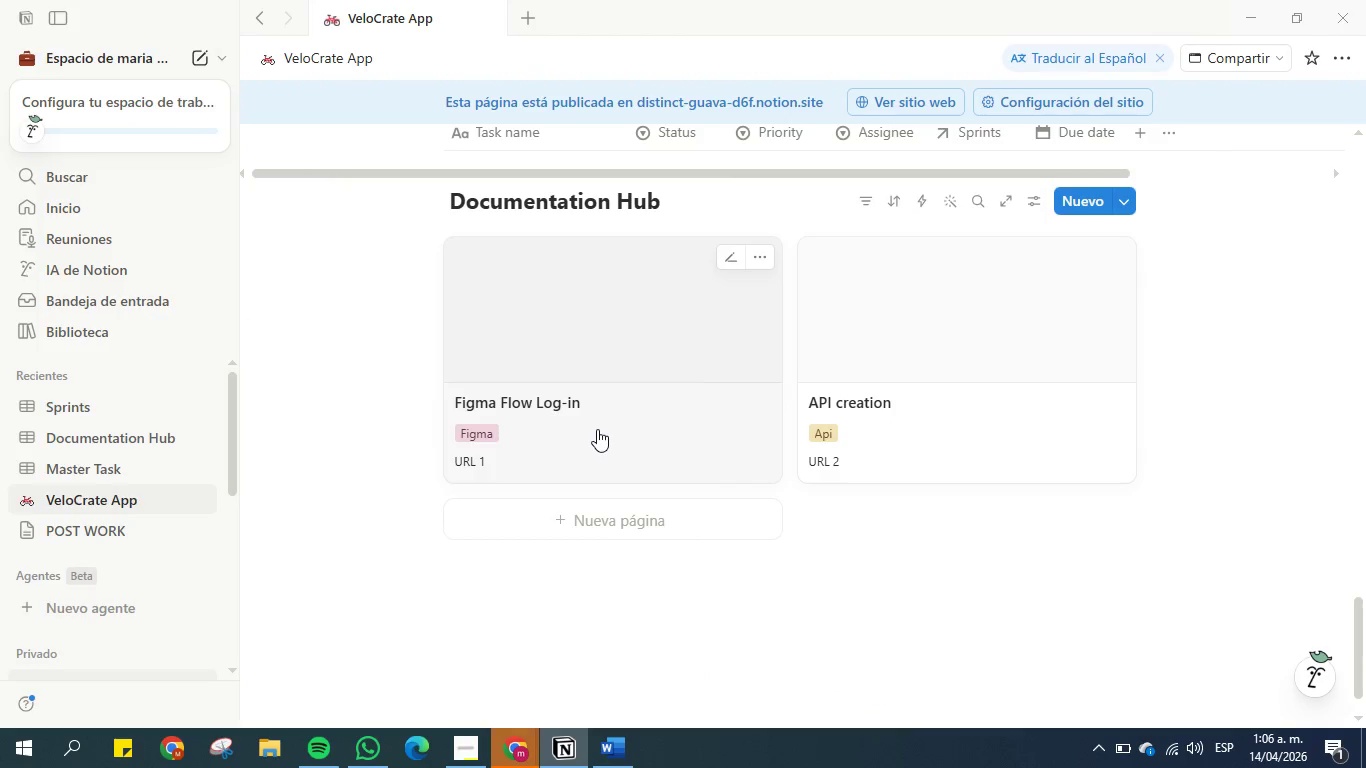 
left_click([662, 473])
 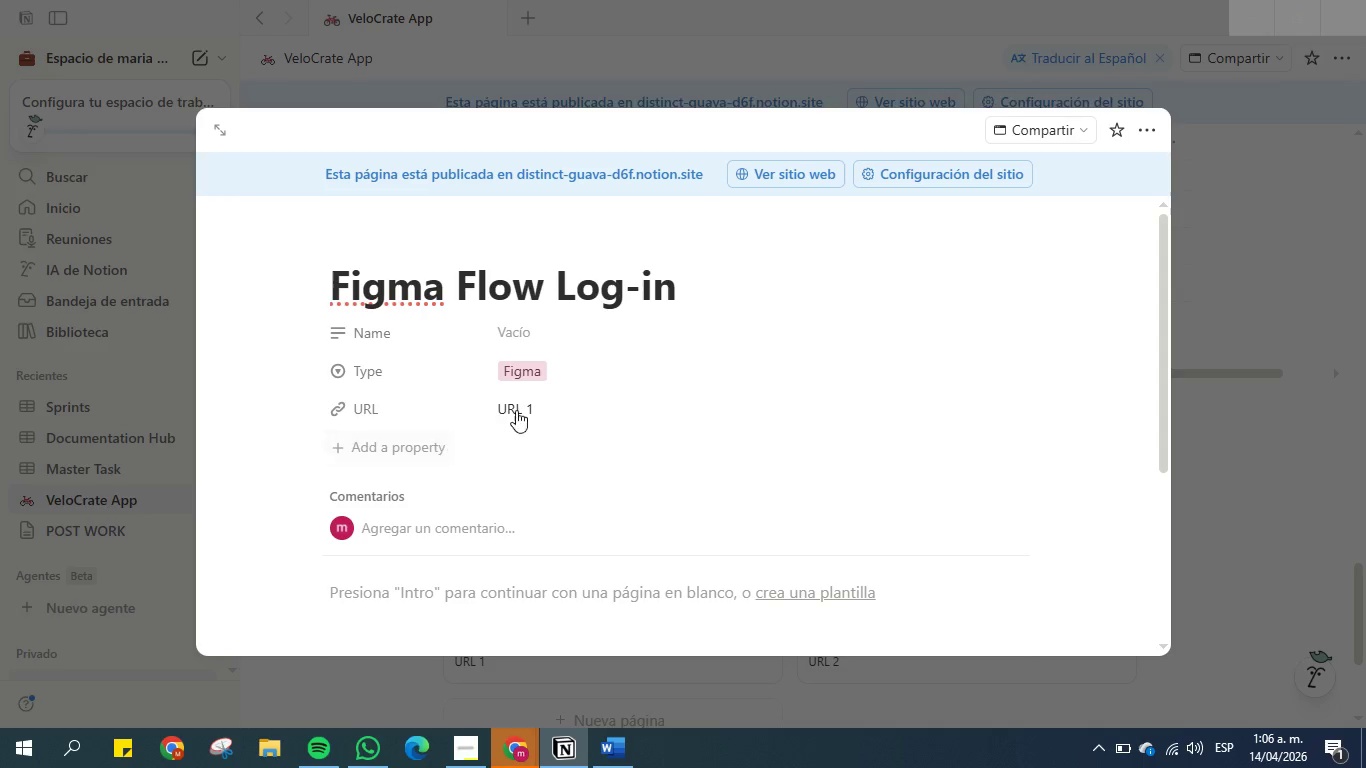 
scroll: coordinate [597, 429], scroll_direction: up, amount: 2.0
 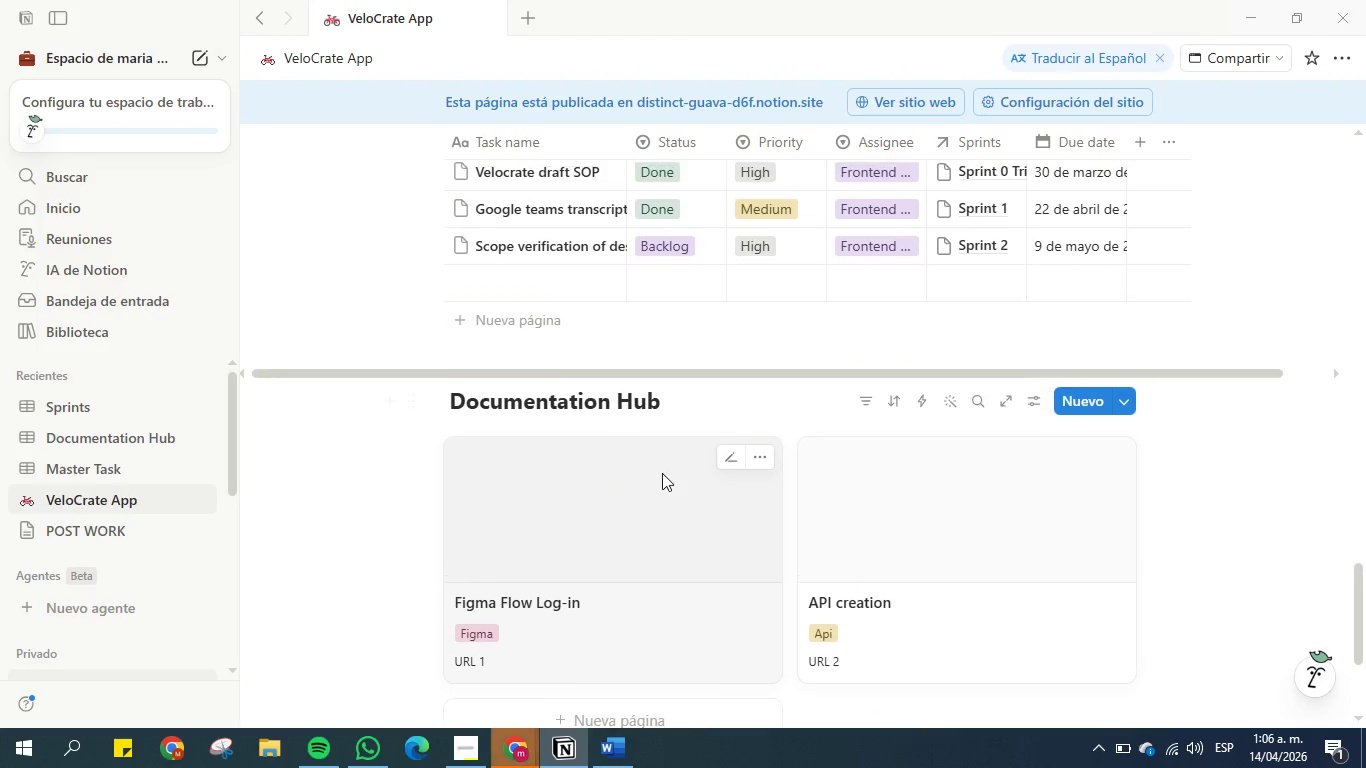 
double_click([556, 409])
 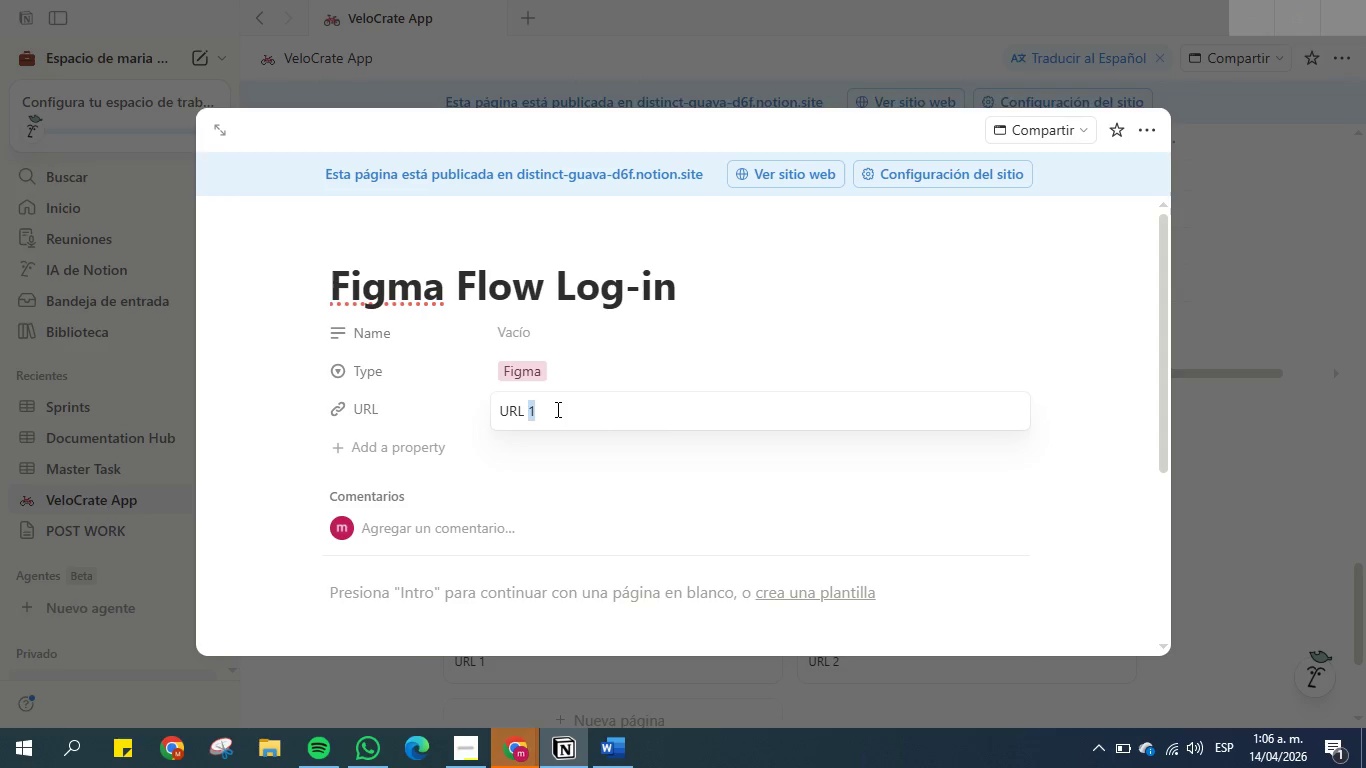 
double_click([556, 409])
 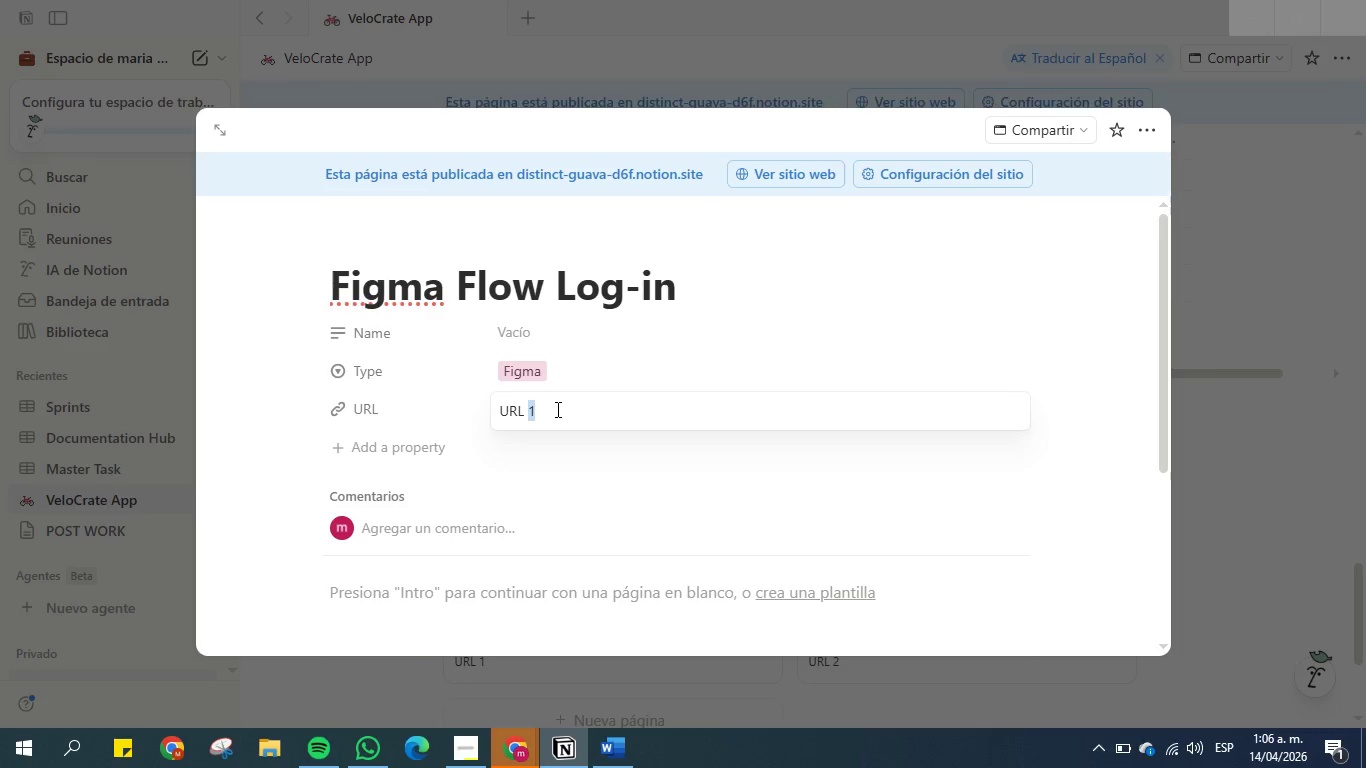 
triple_click([556, 409])
 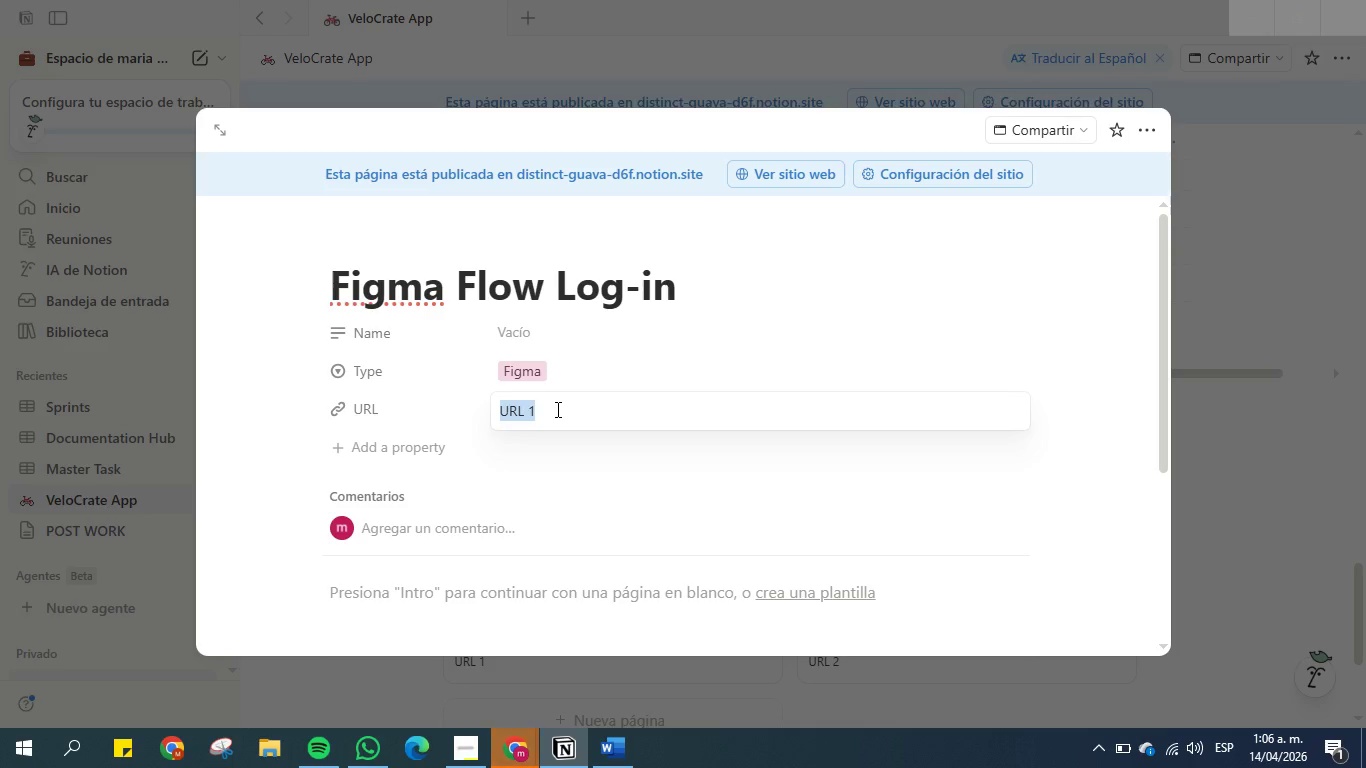 
key(Control+V)
 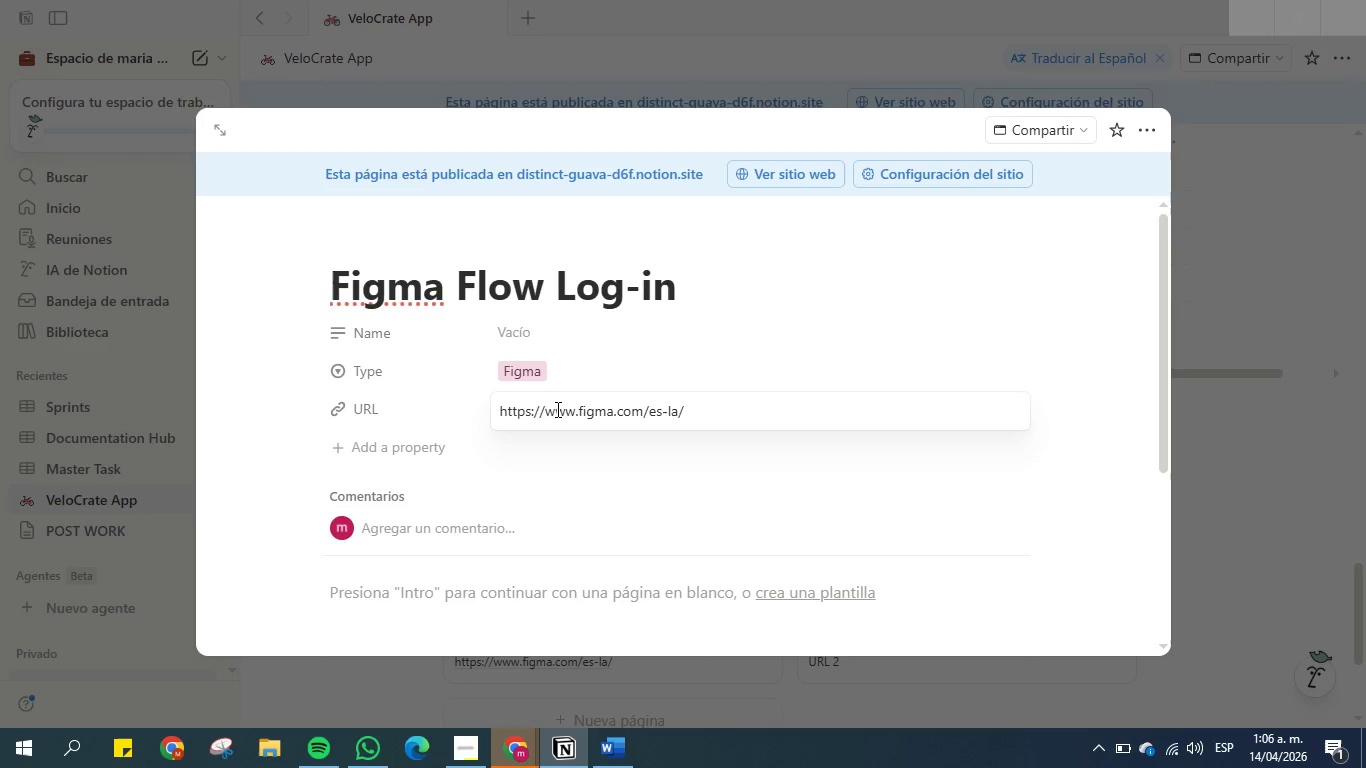 
key(Enter)
 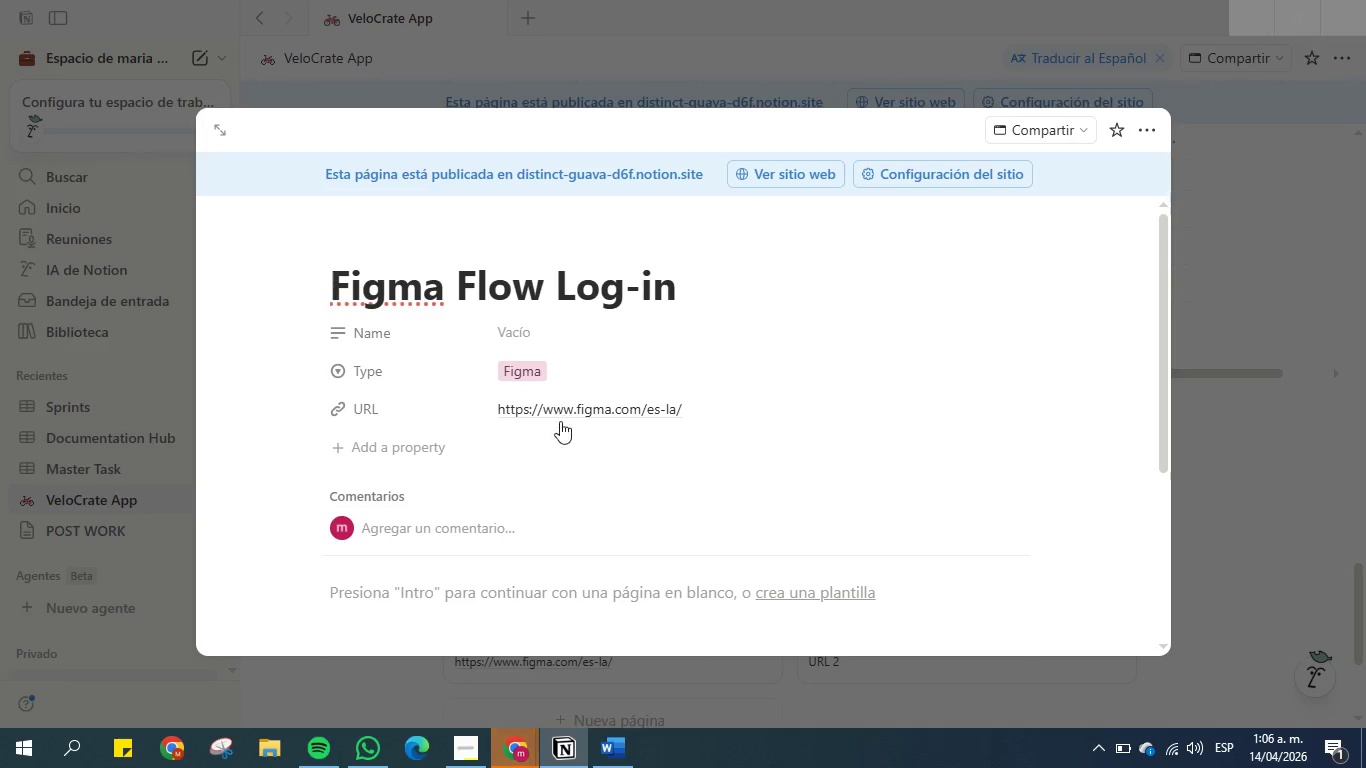 
left_click([557, 453])
 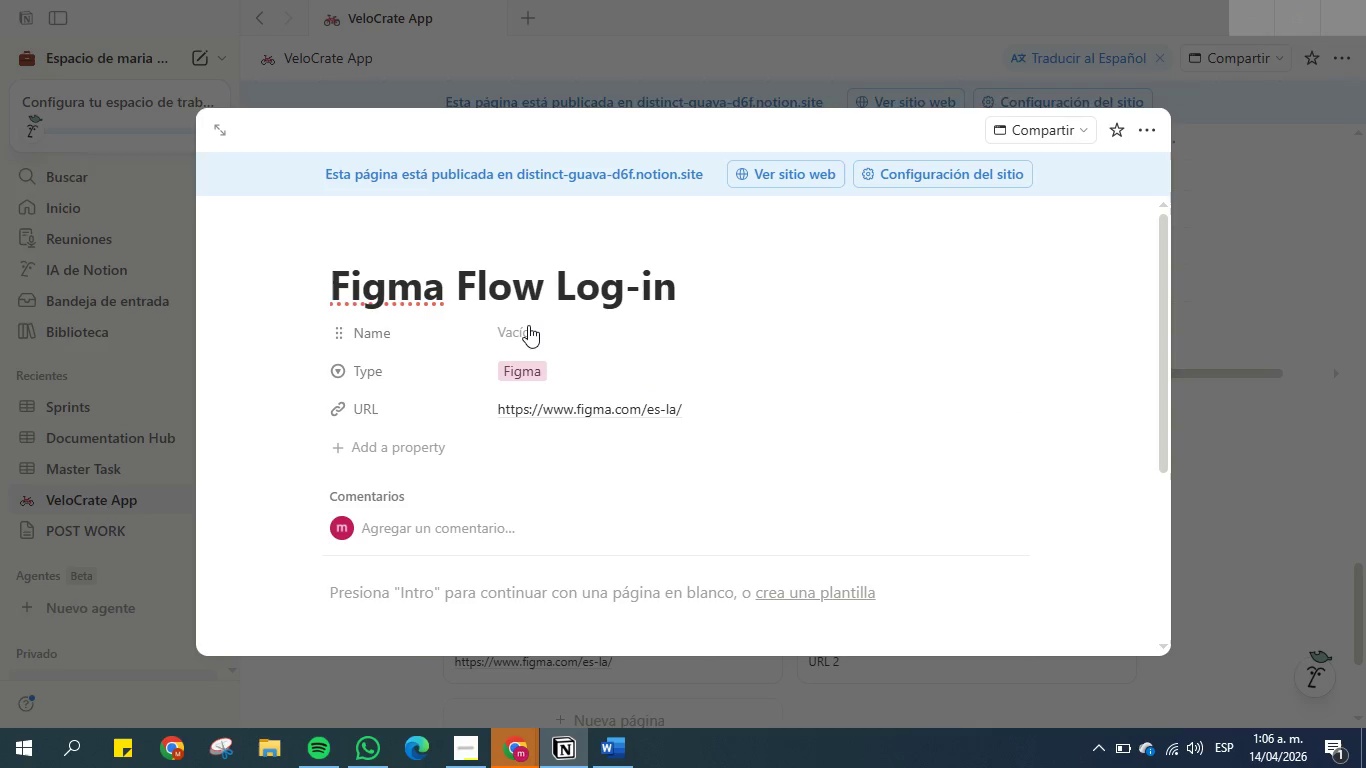 
left_click([528, 325])
 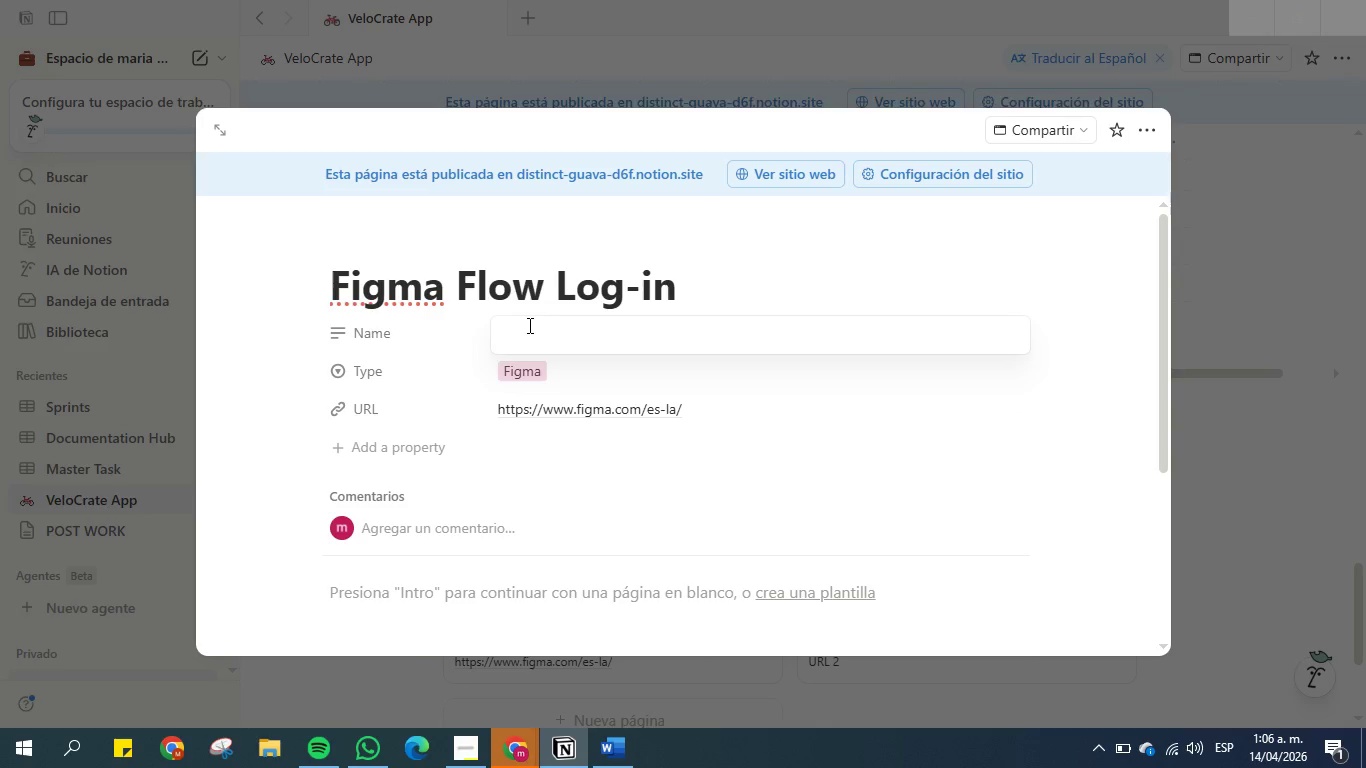 
type(ED 1 )
 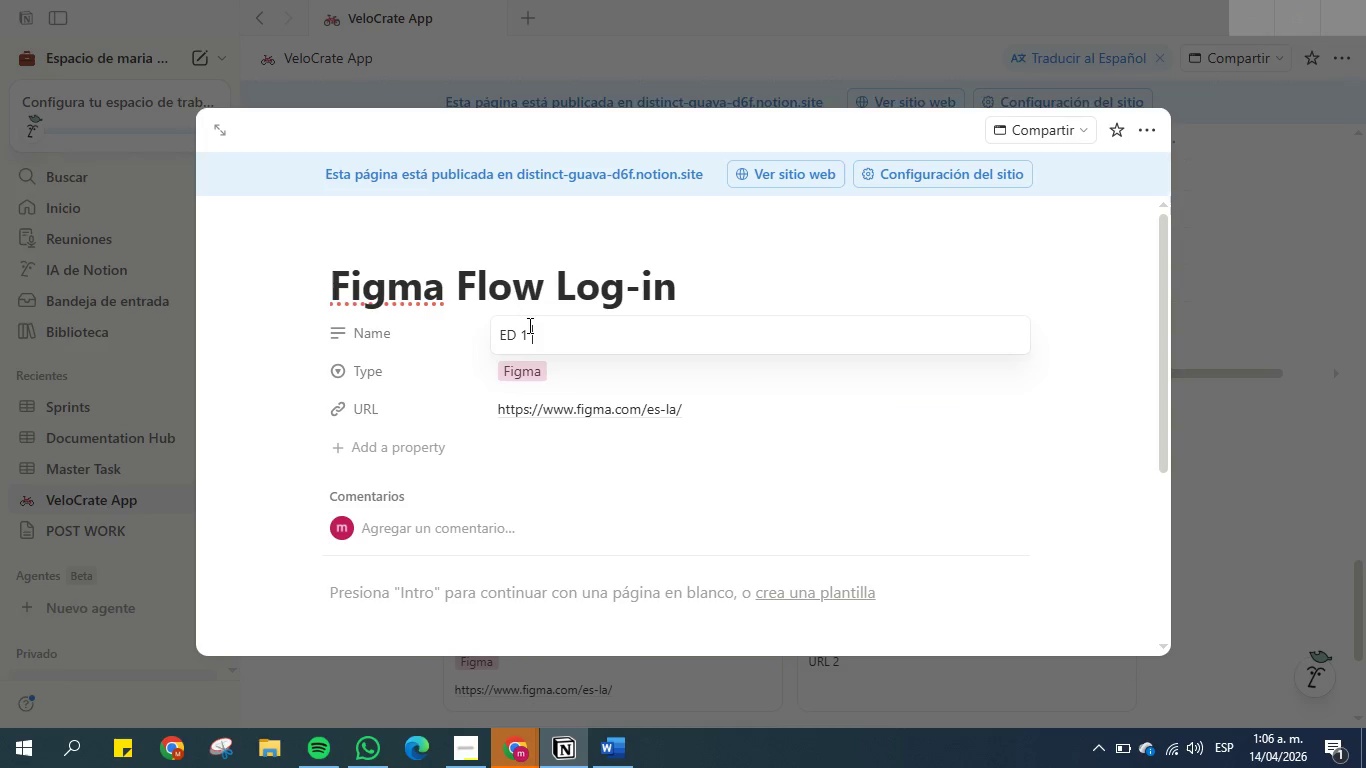 
key(Enter)
 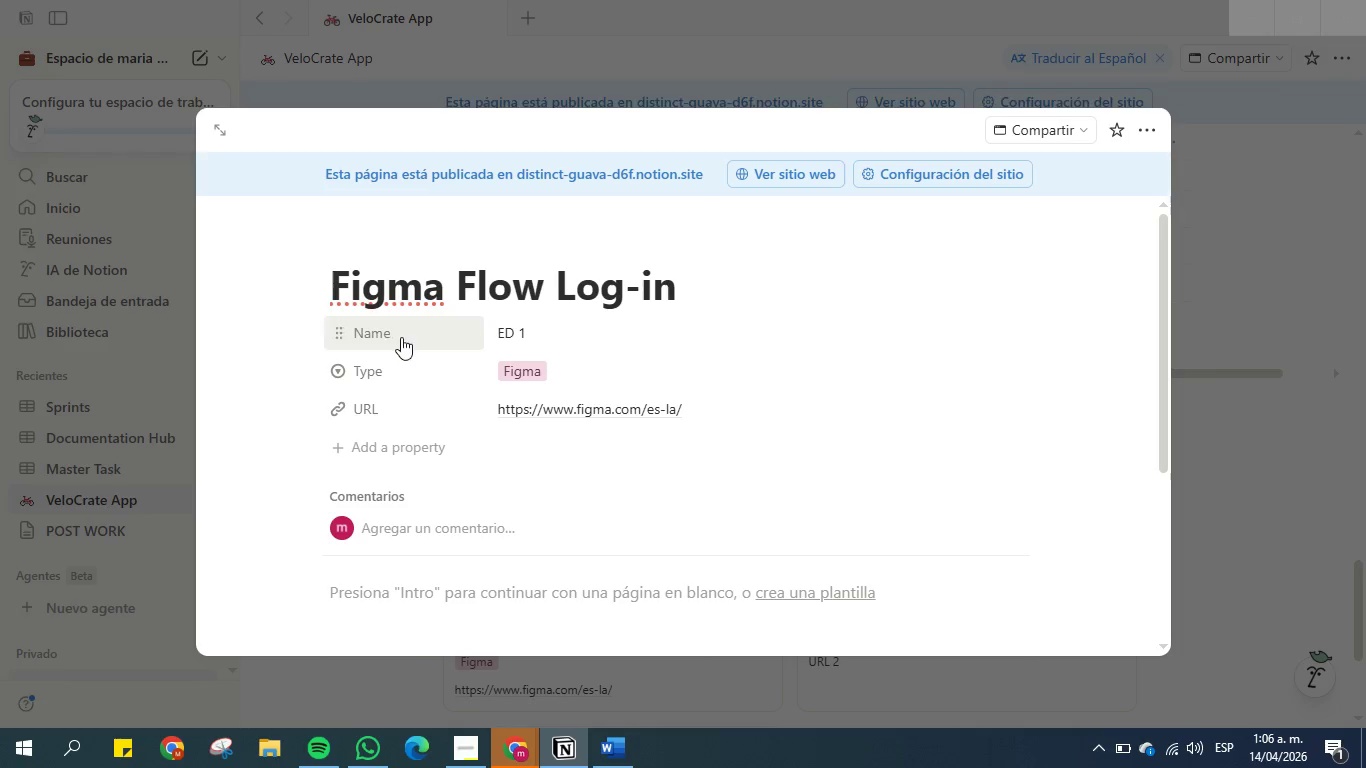 
scroll: coordinate [491, 457], scroll_direction: down, amount: 2.0
 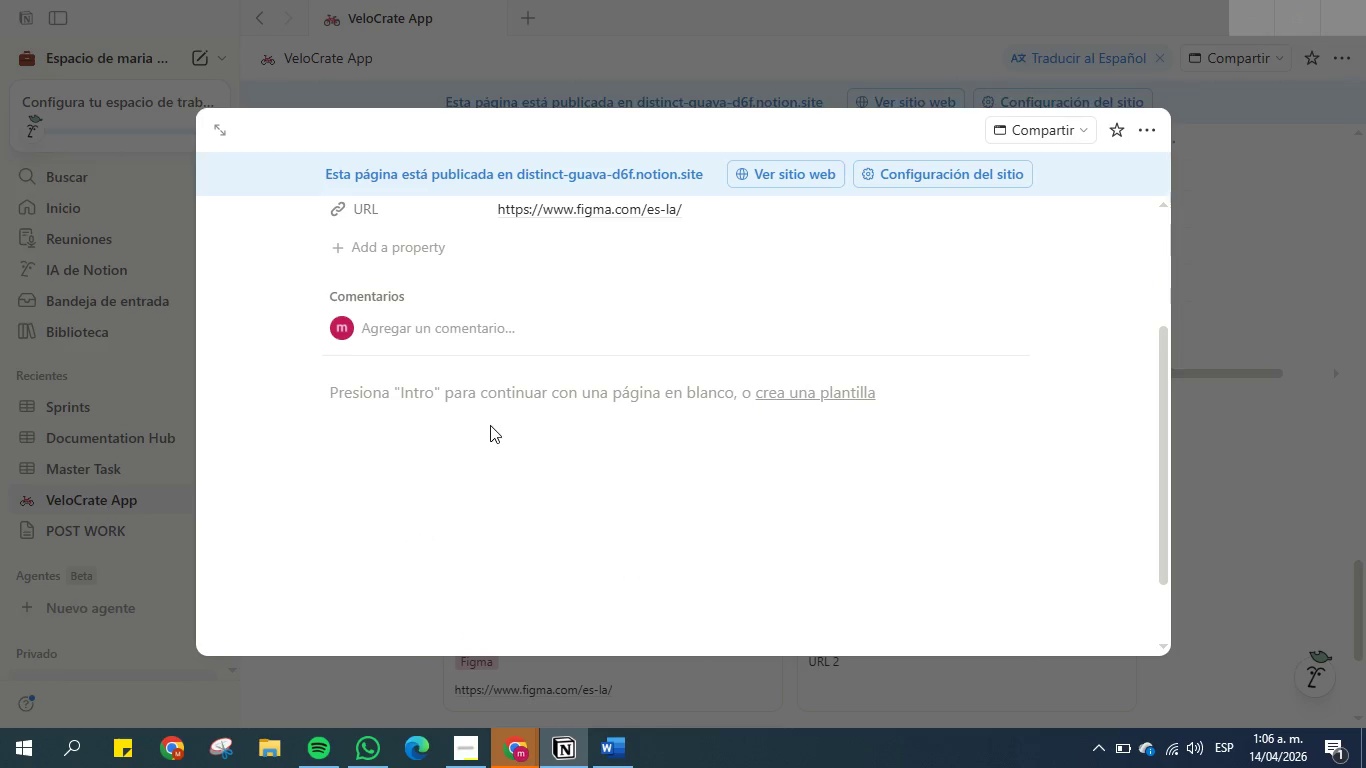 
scroll: coordinate [640, 529], scroll_direction: up, amount: 4.0
 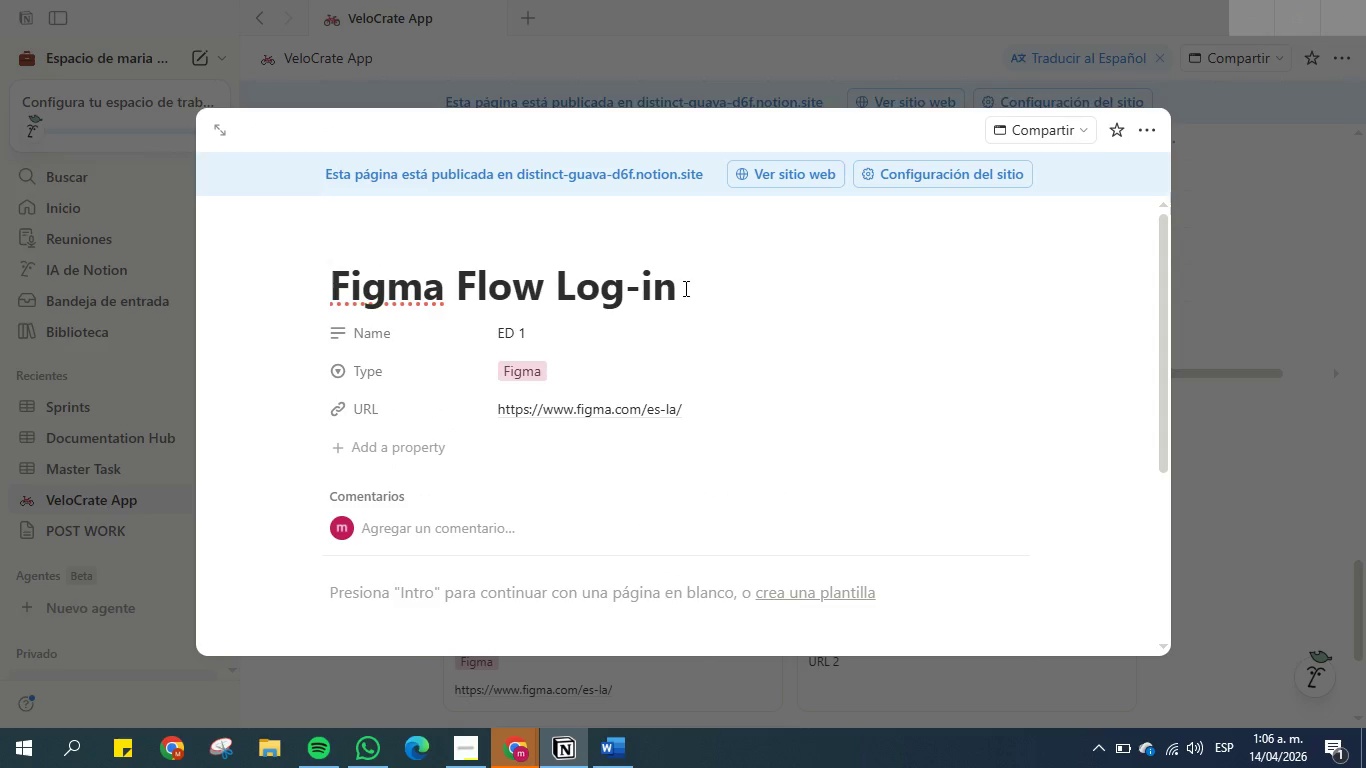 
left_click_drag(start_coordinate=[684, 288], to_coordinate=[288, 281])
 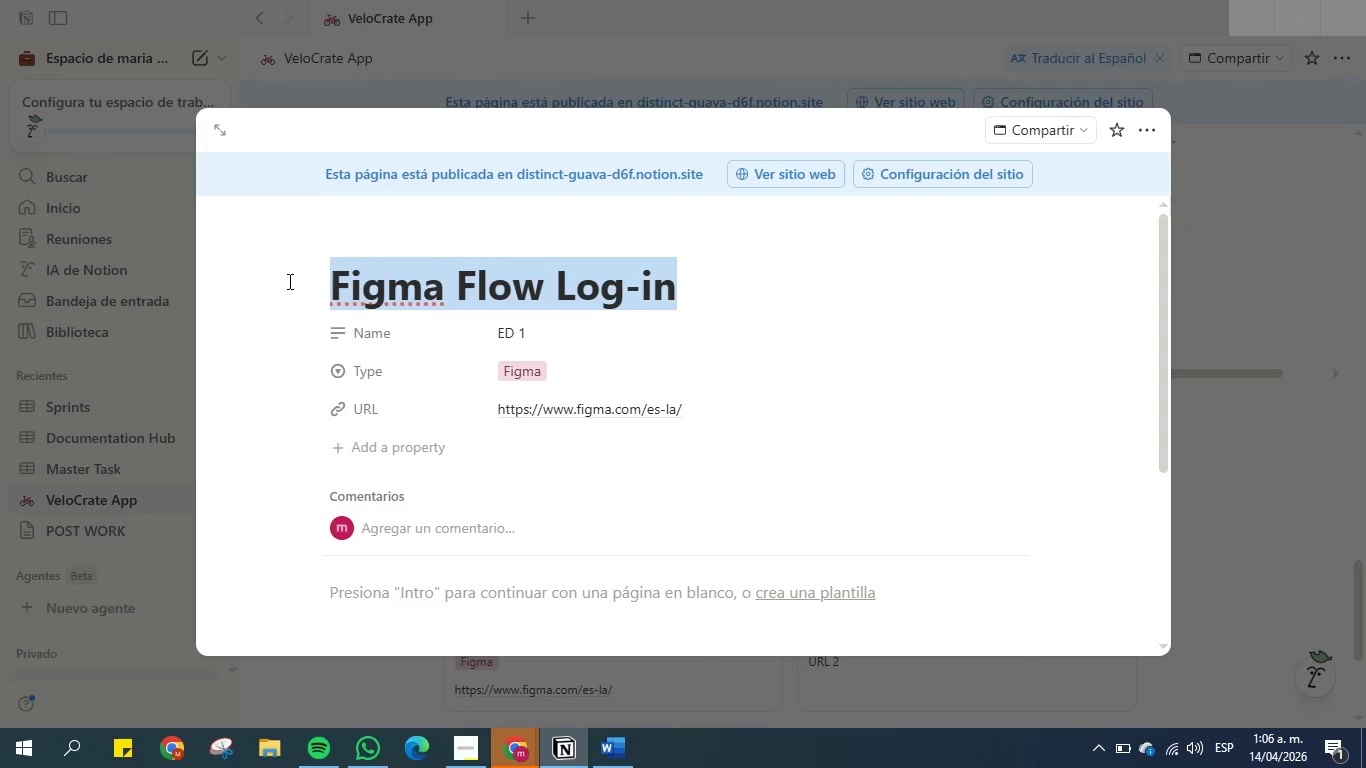 
key(Control+C)
 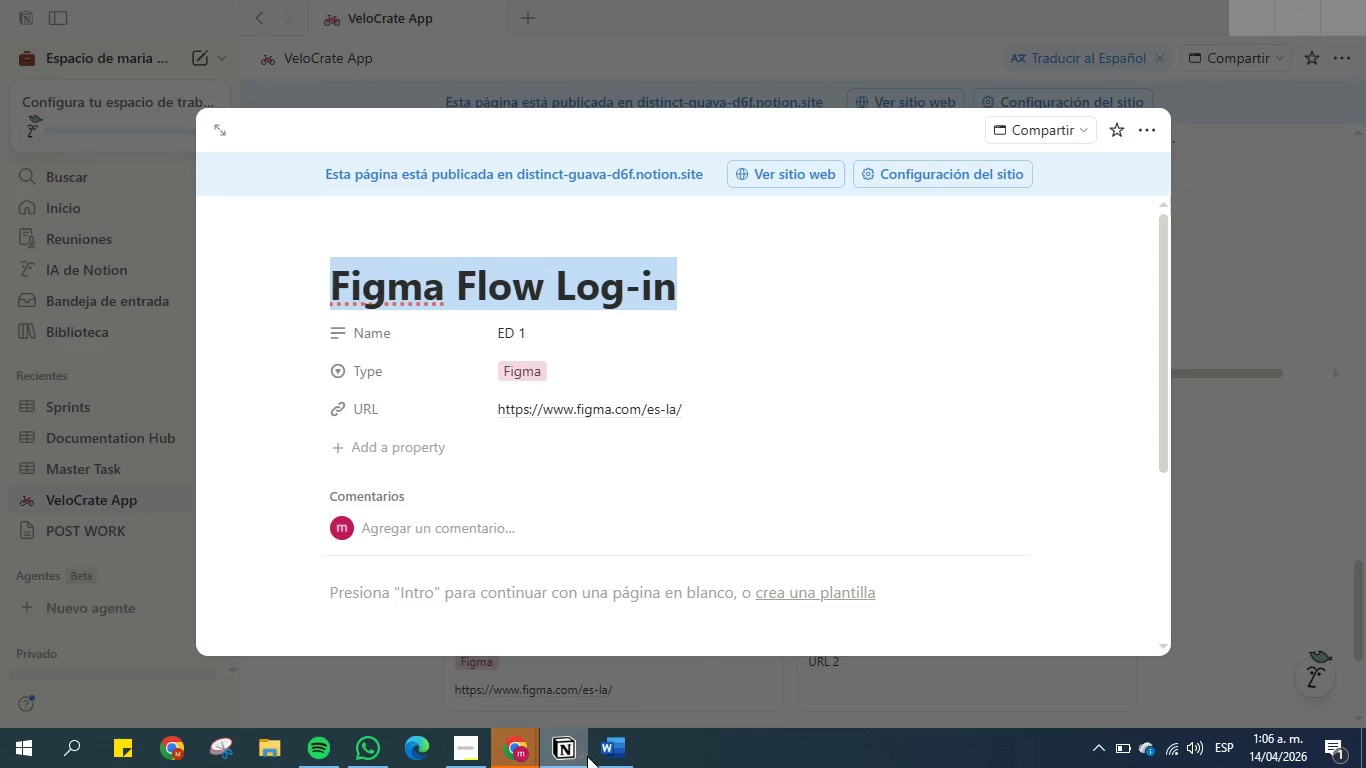 
left_click([521, 751])
 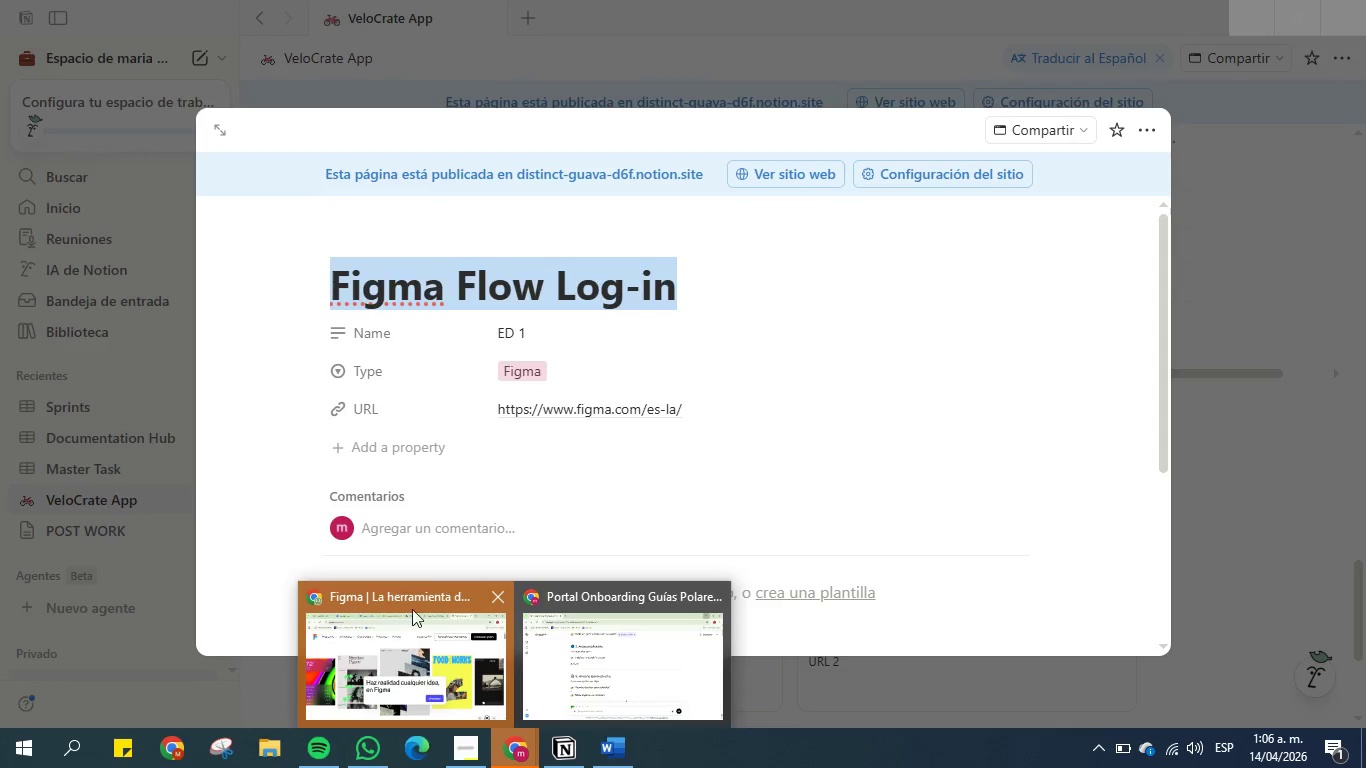 
left_click([422, 636])
 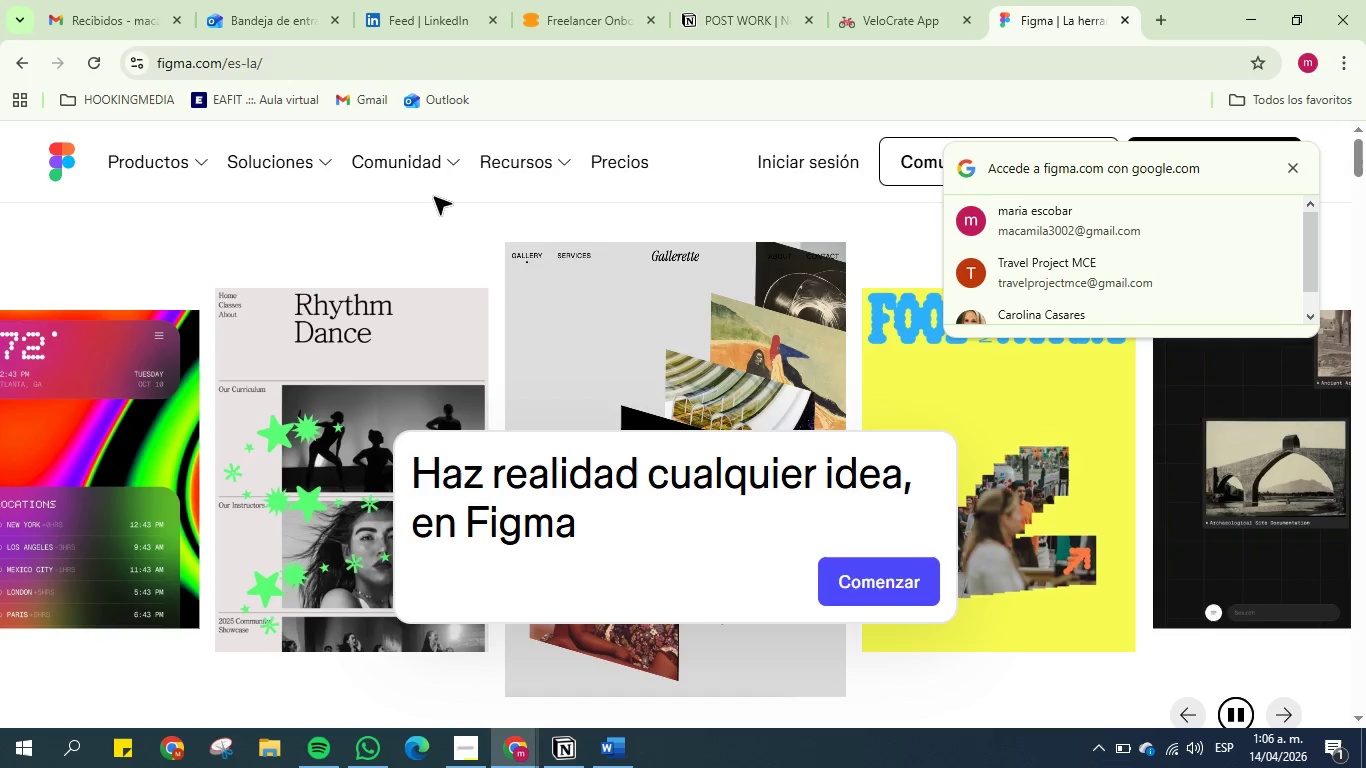 
scroll: coordinate [429, 189], scroll_direction: up, amount: 5.0
 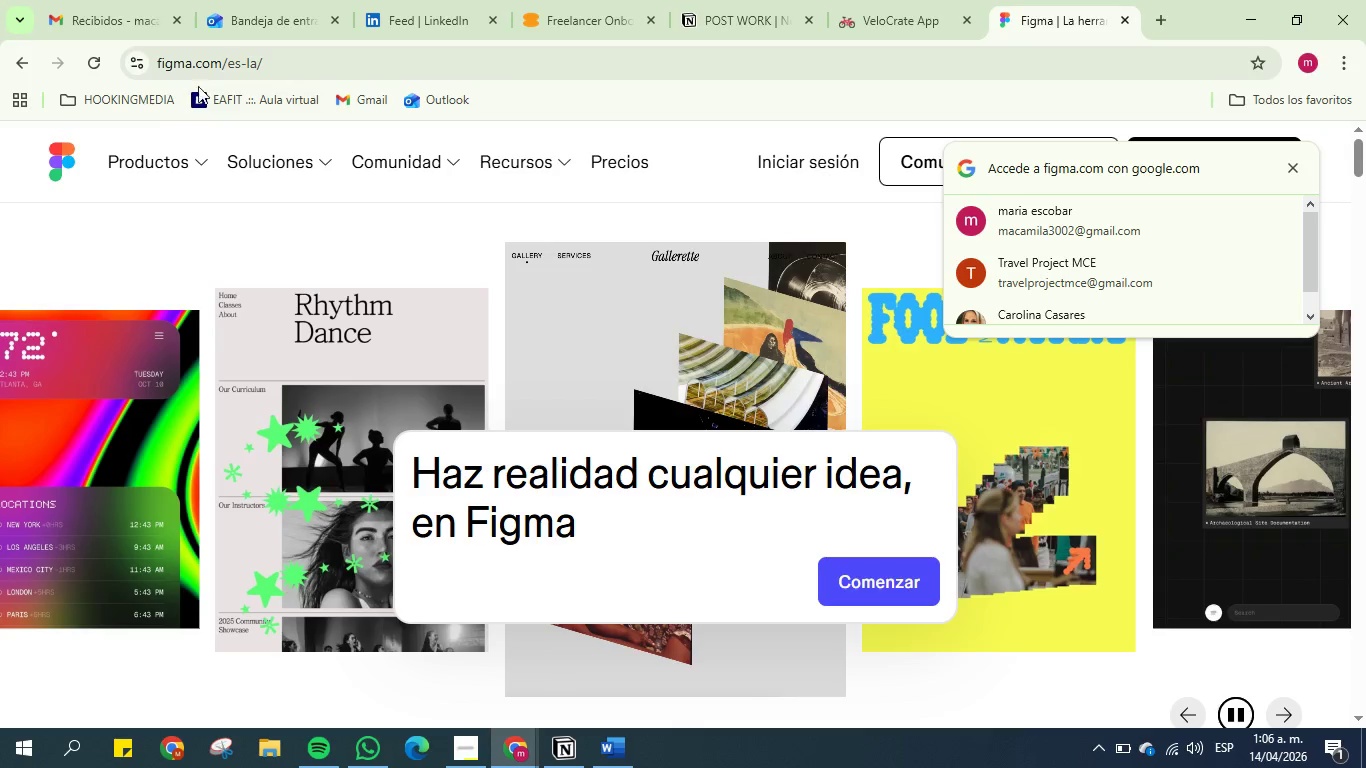 
left_click([230, 55])
 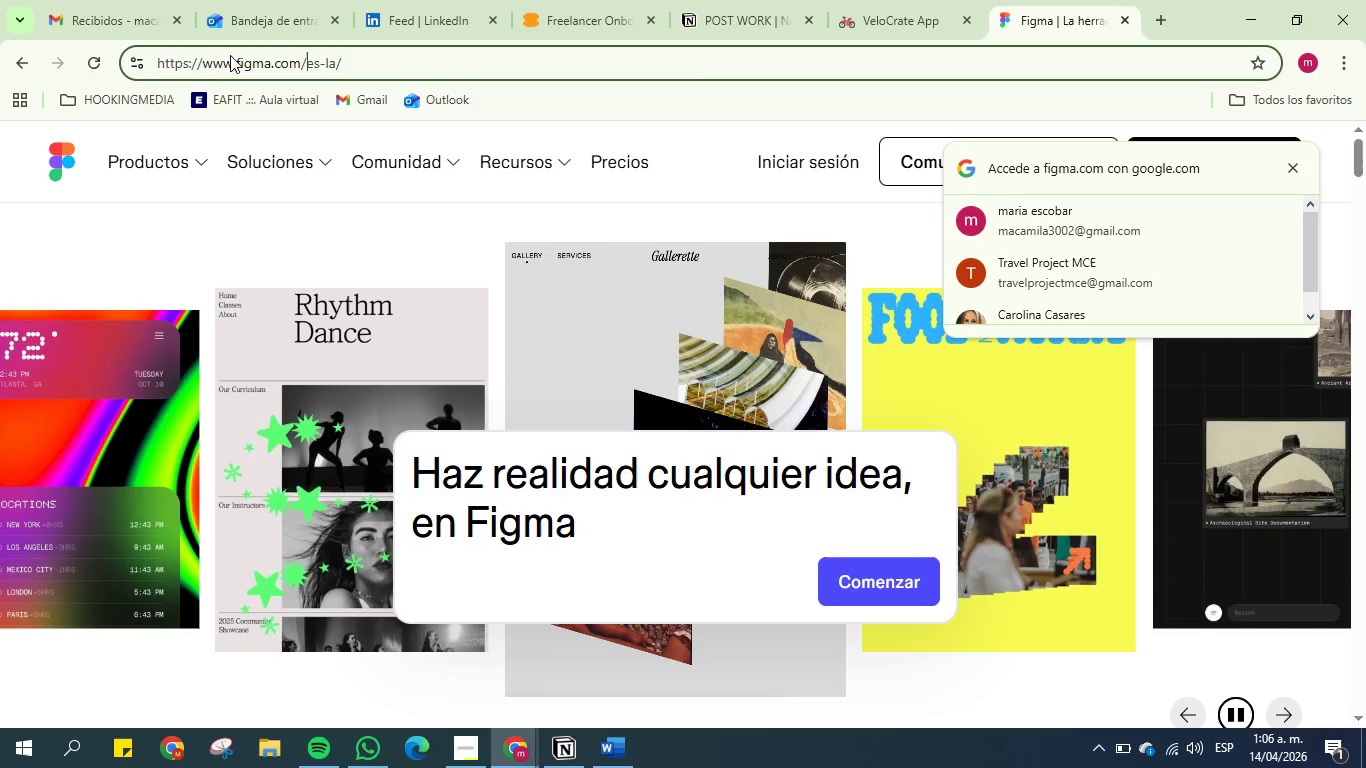 
hold_key(key=ControlLeft, duration=0.36)
 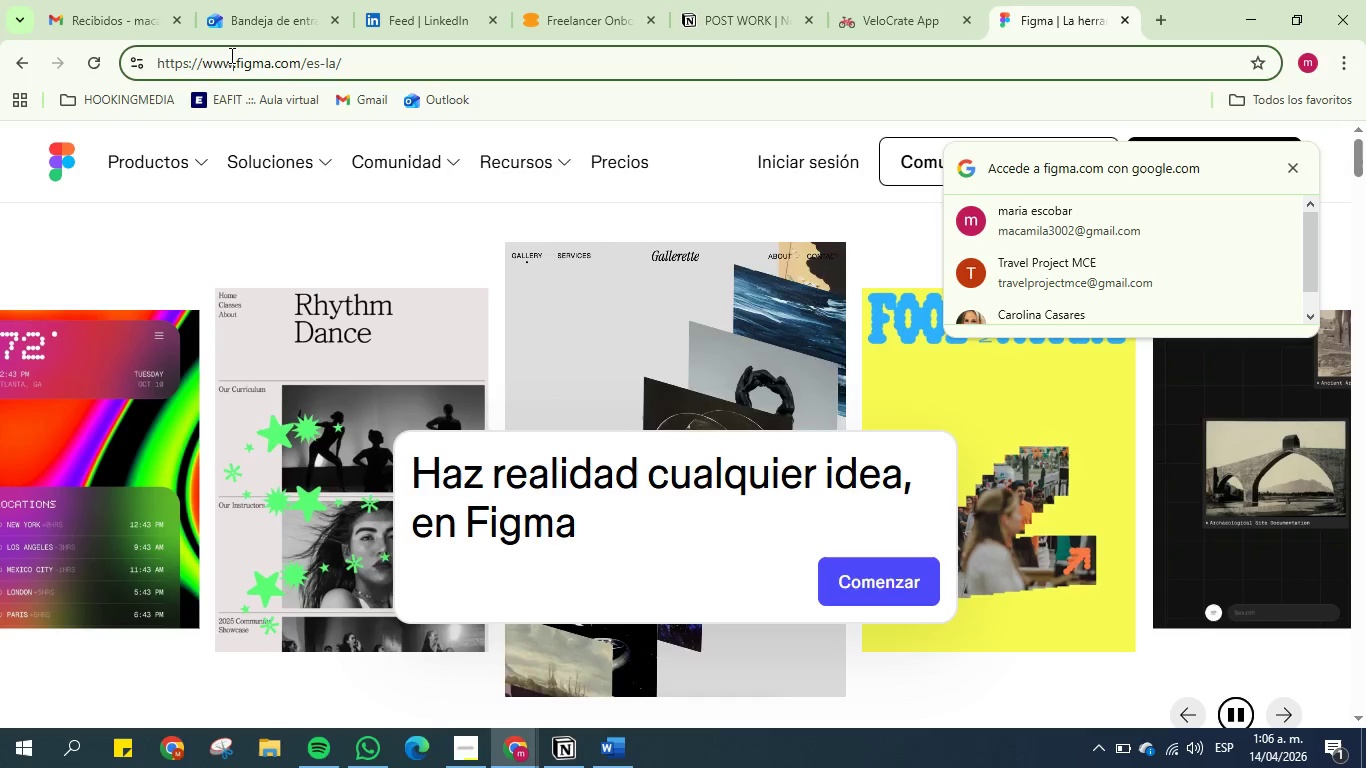 
double_click([230, 55])
 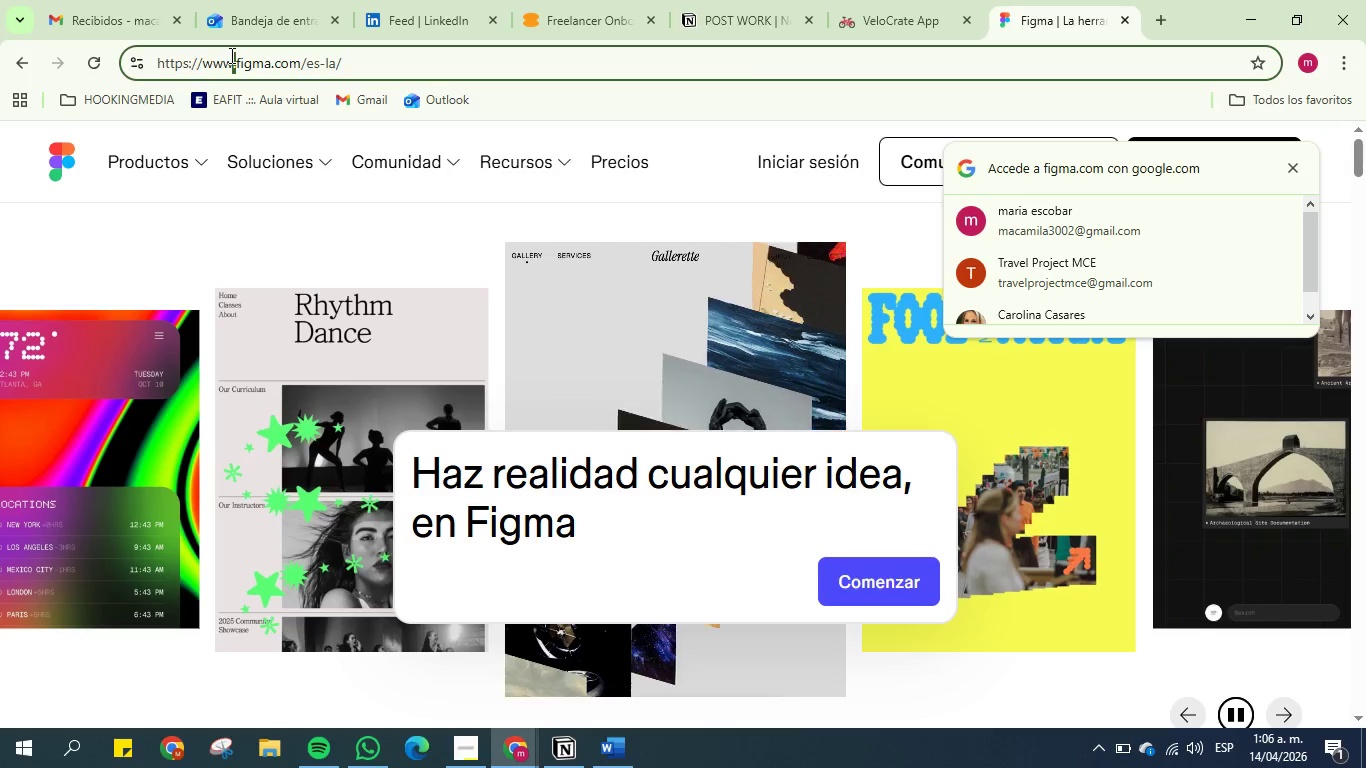 
triple_click([230, 55])
 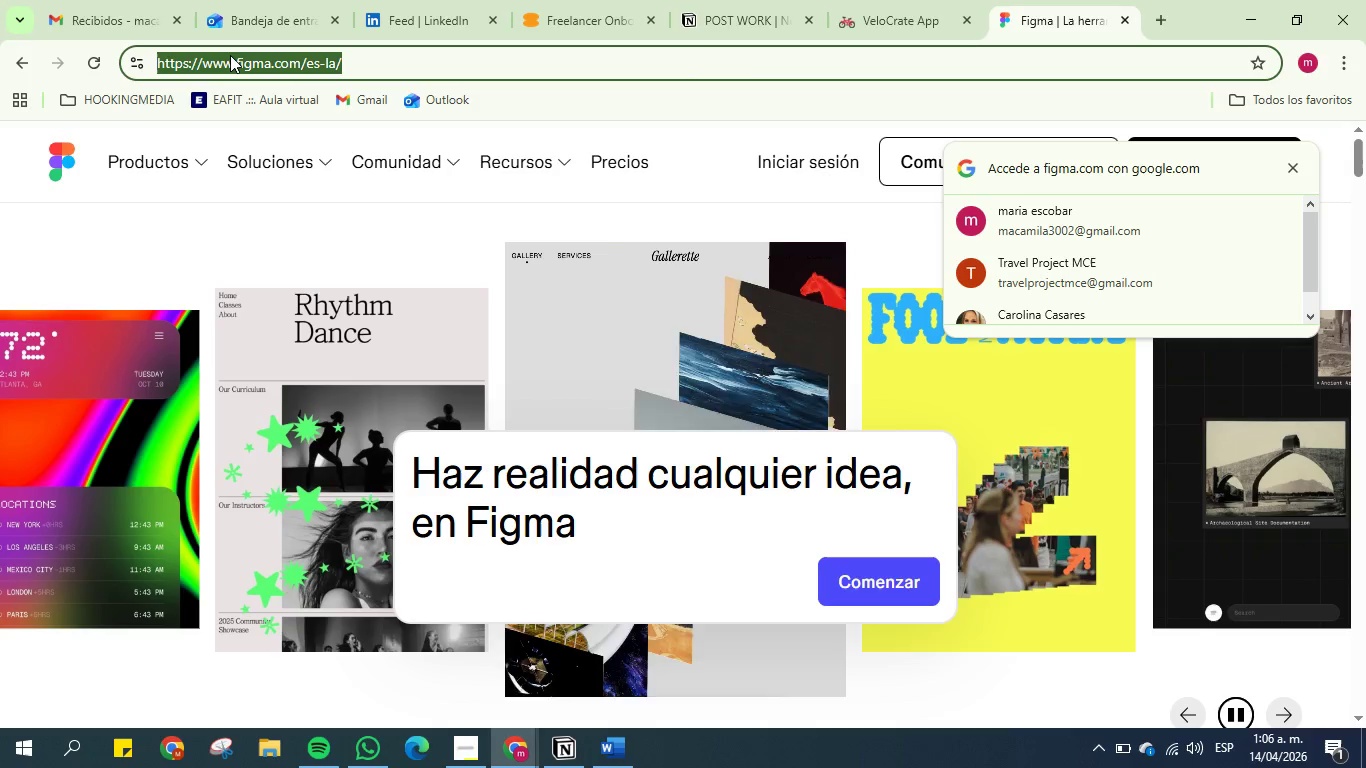 
key(Control+V)
 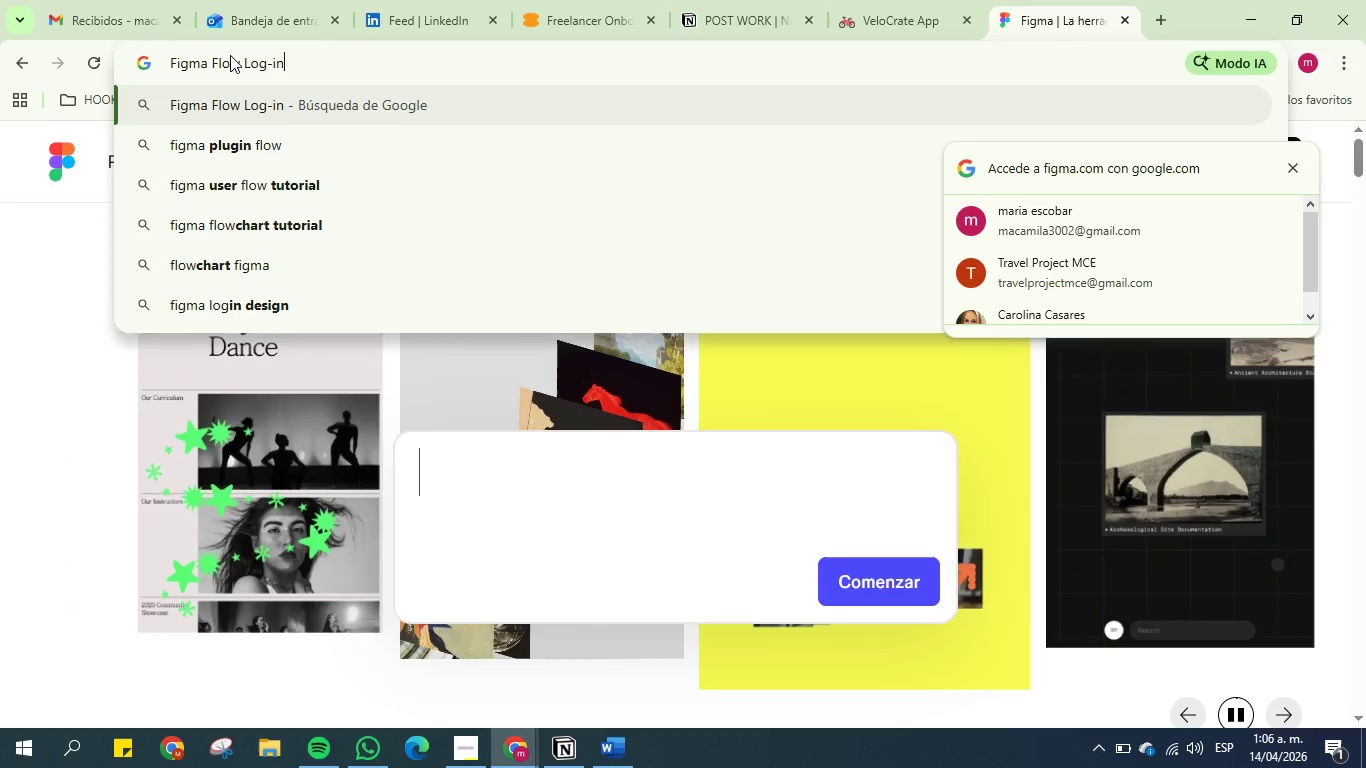 
key(Enter)
 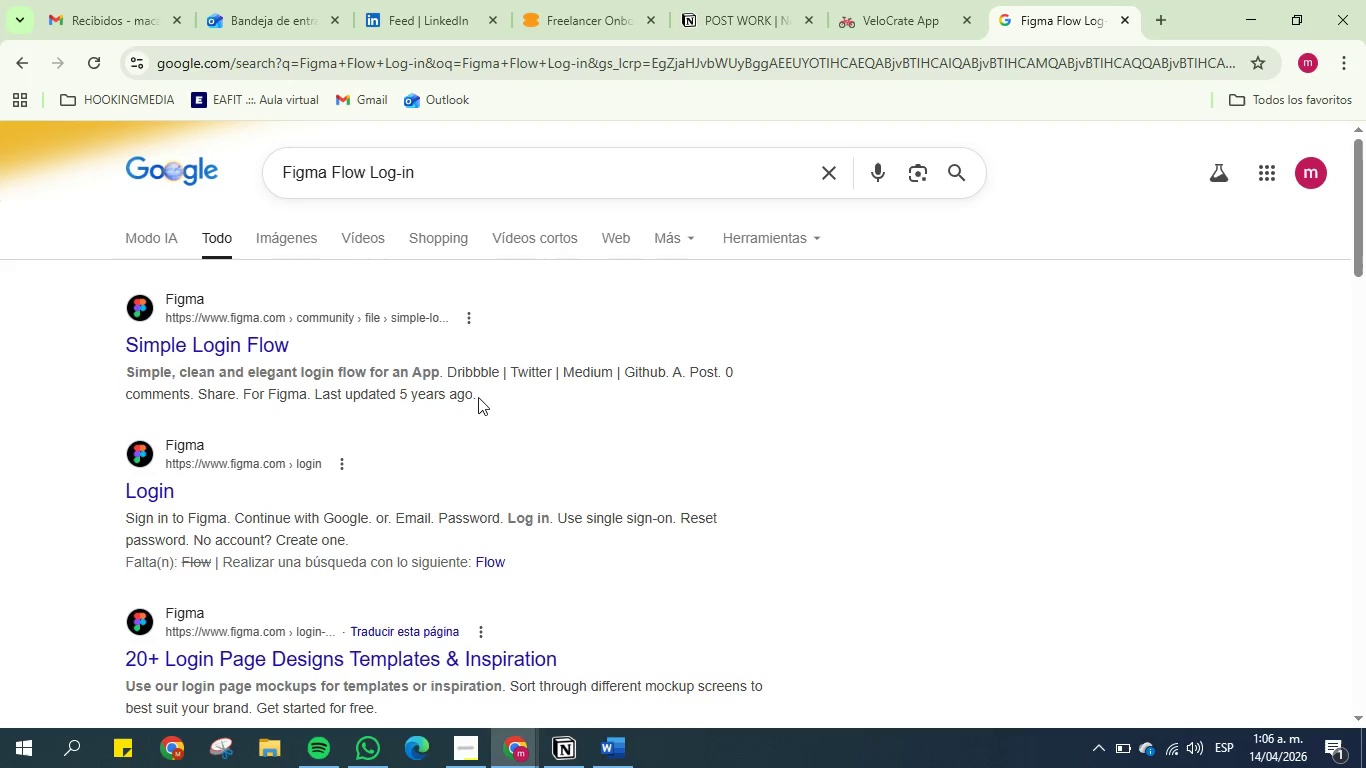 
scroll: coordinate [401, 426], scroll_direction: down, amount: 1.0
 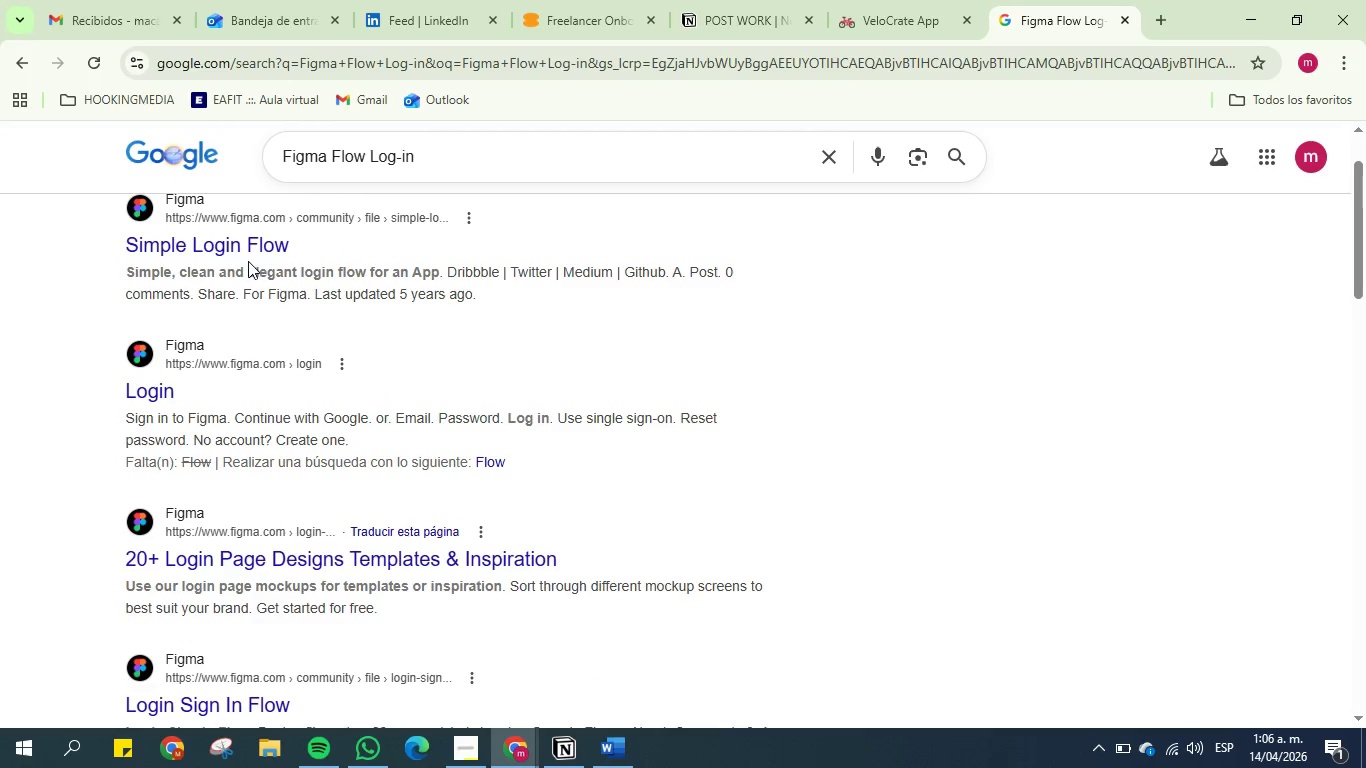 
scroll: coordinate [230, 263], scroll_direction: up, amount: 1.0
 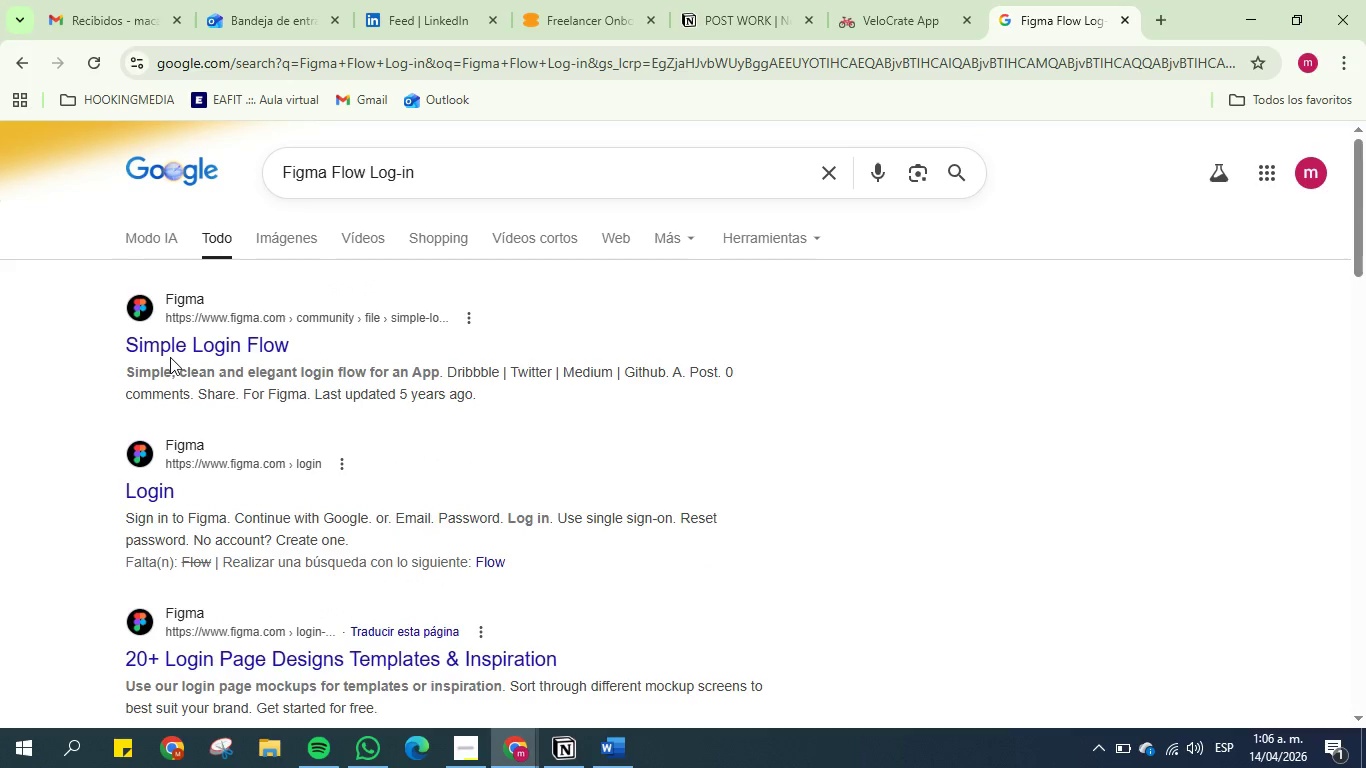 
left_click([170, 352])
 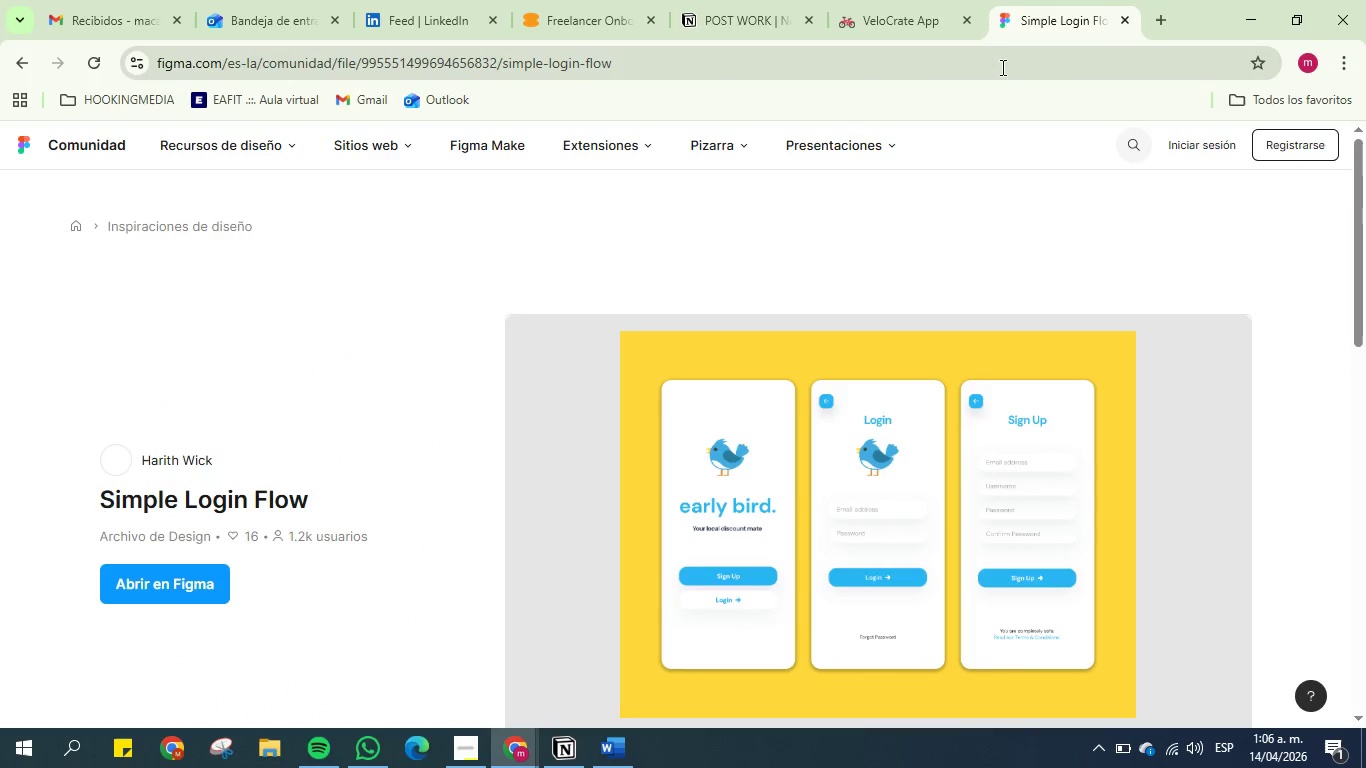 
scroll: coordinate [414, 371], scroll_direction: down, amount: 11.0
 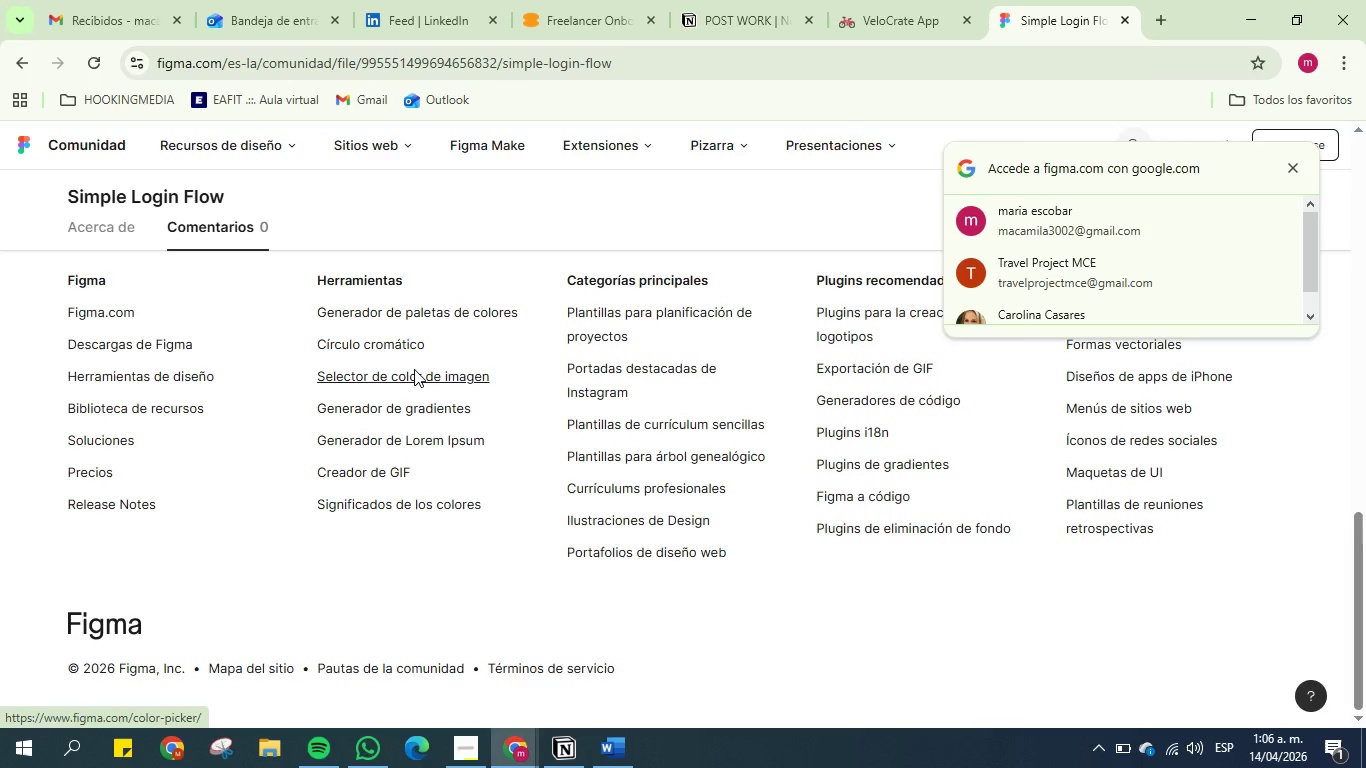 
scroll: coordinate [414, 369], scroll_direction: up, amount: 8.0
 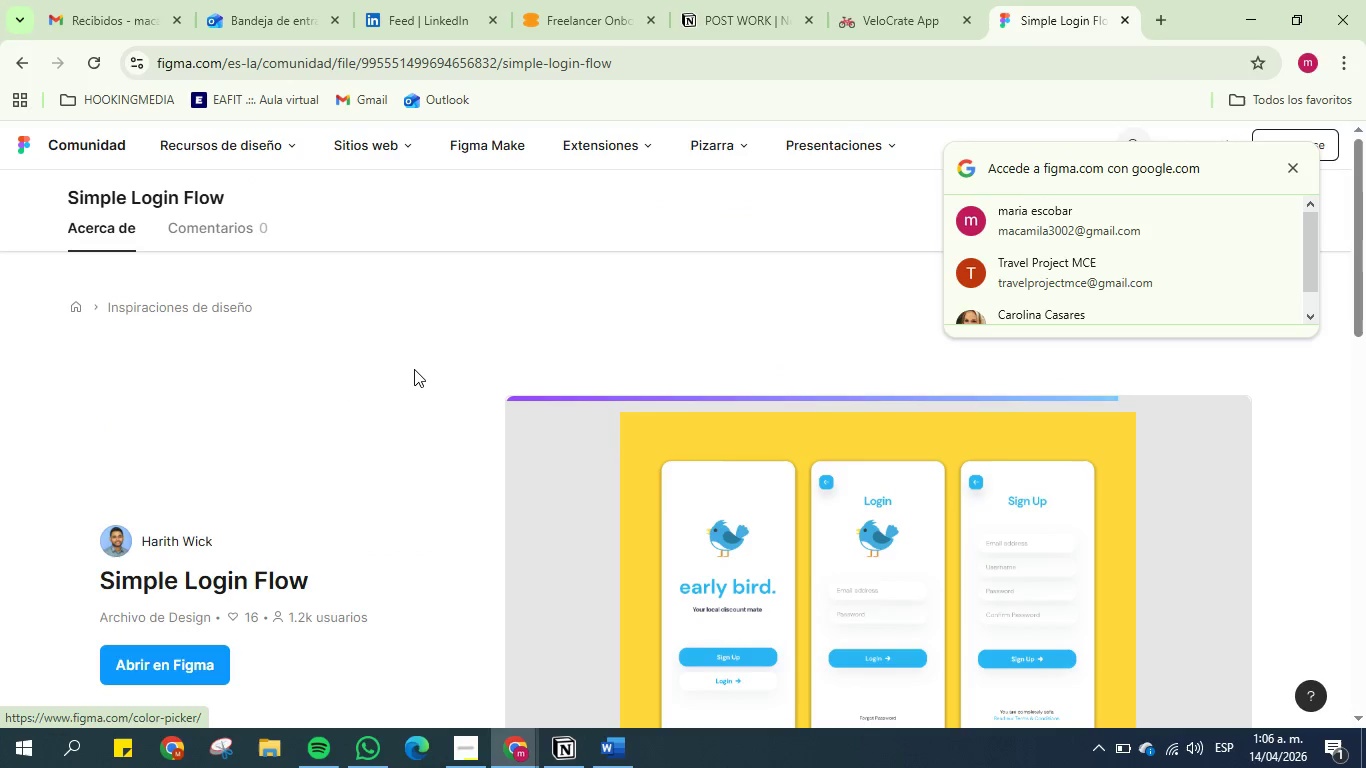 
scroll: coordinate [428, 380], scroll_direction: down, amount: 3.0
 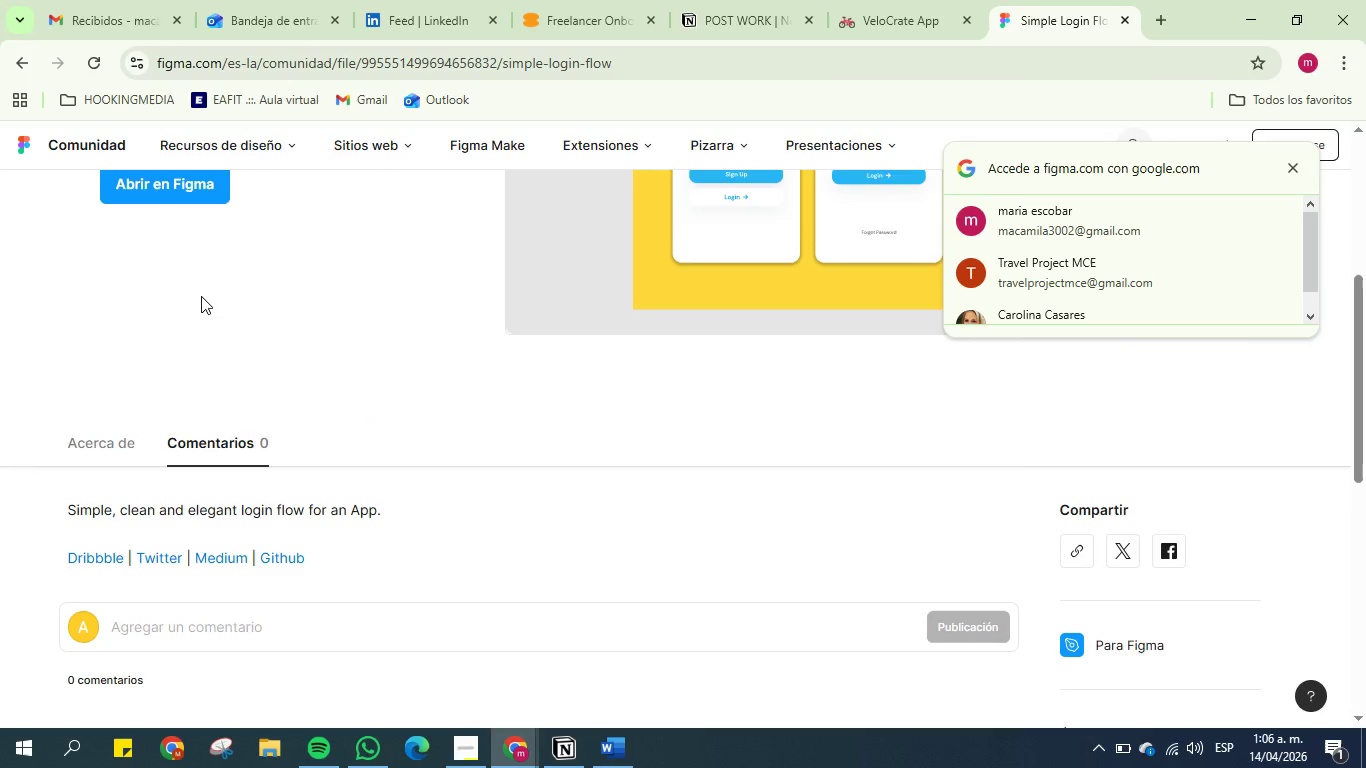 
scroll: coordinate [193, 304], scroll_direction: up, amount: 2.0
 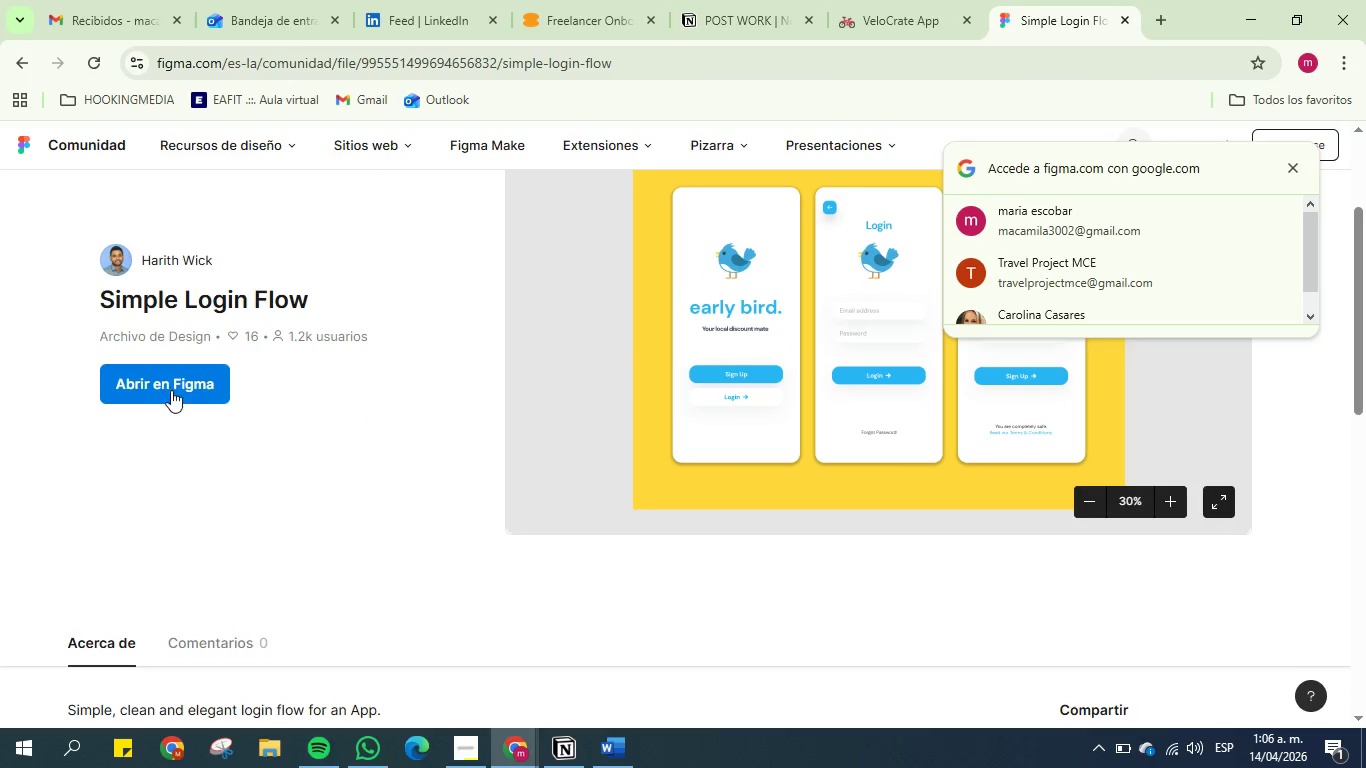 
left_click([171, 380])
 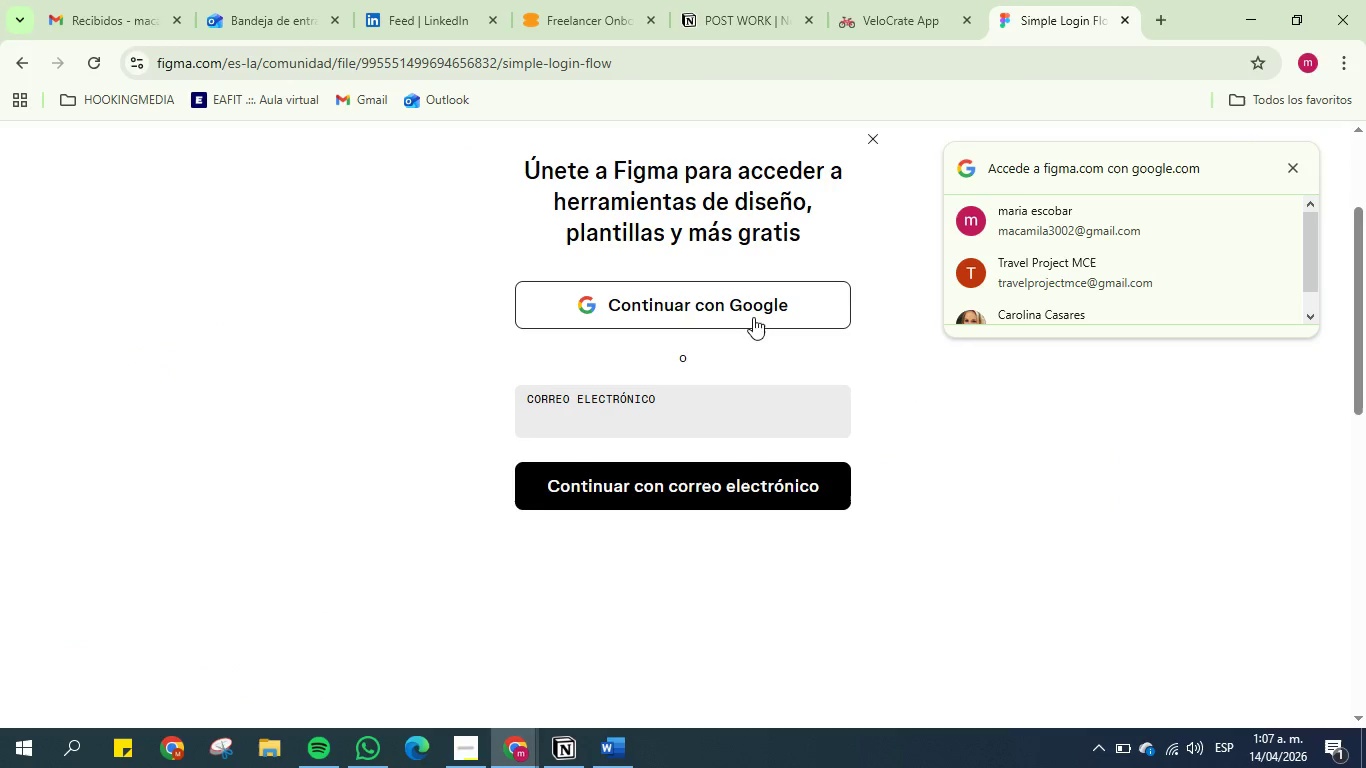 
scroll: coordinate [847, 244], scroll_direction: up, amount: 11.0
 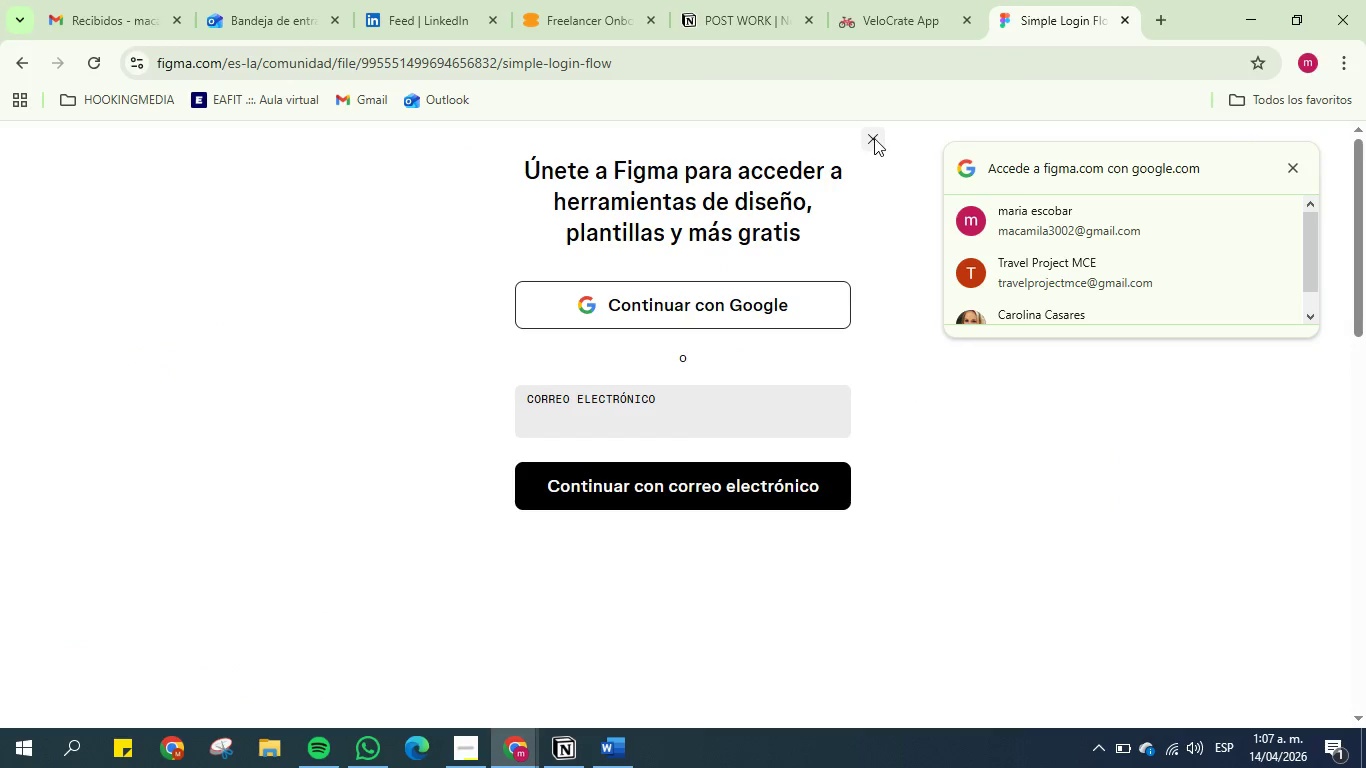 
left_click([874, 138])
 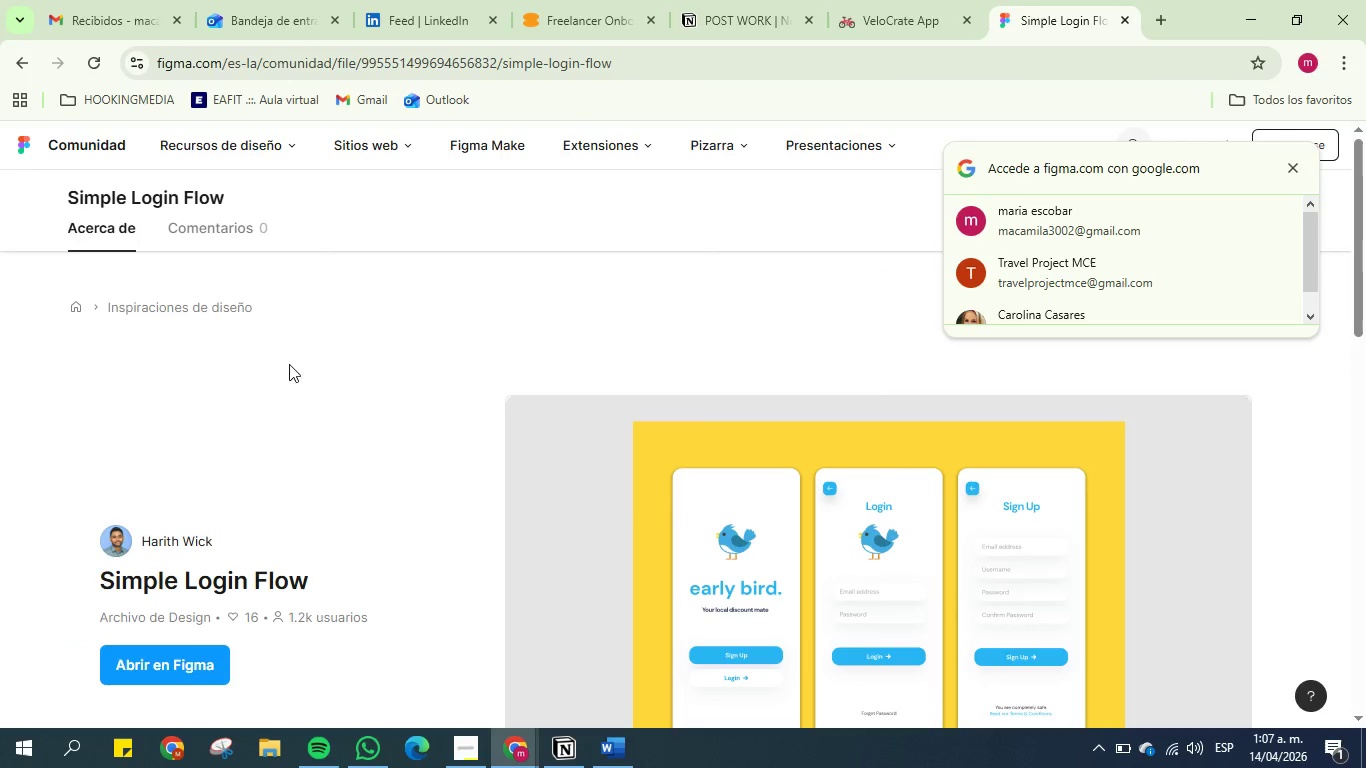 
scroll: coordinate [214, 362], scroll_direction: up, amount: 10.0
 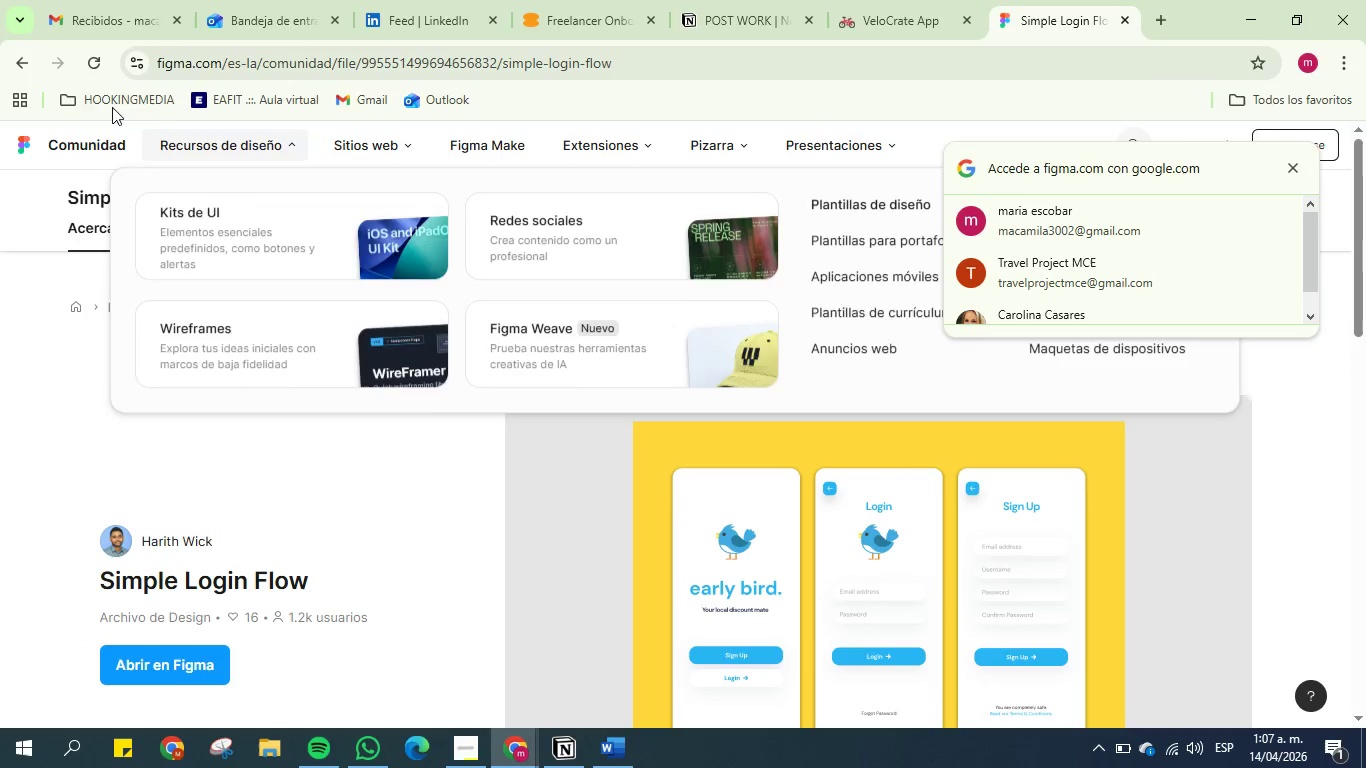 
left_click([23, 64])
 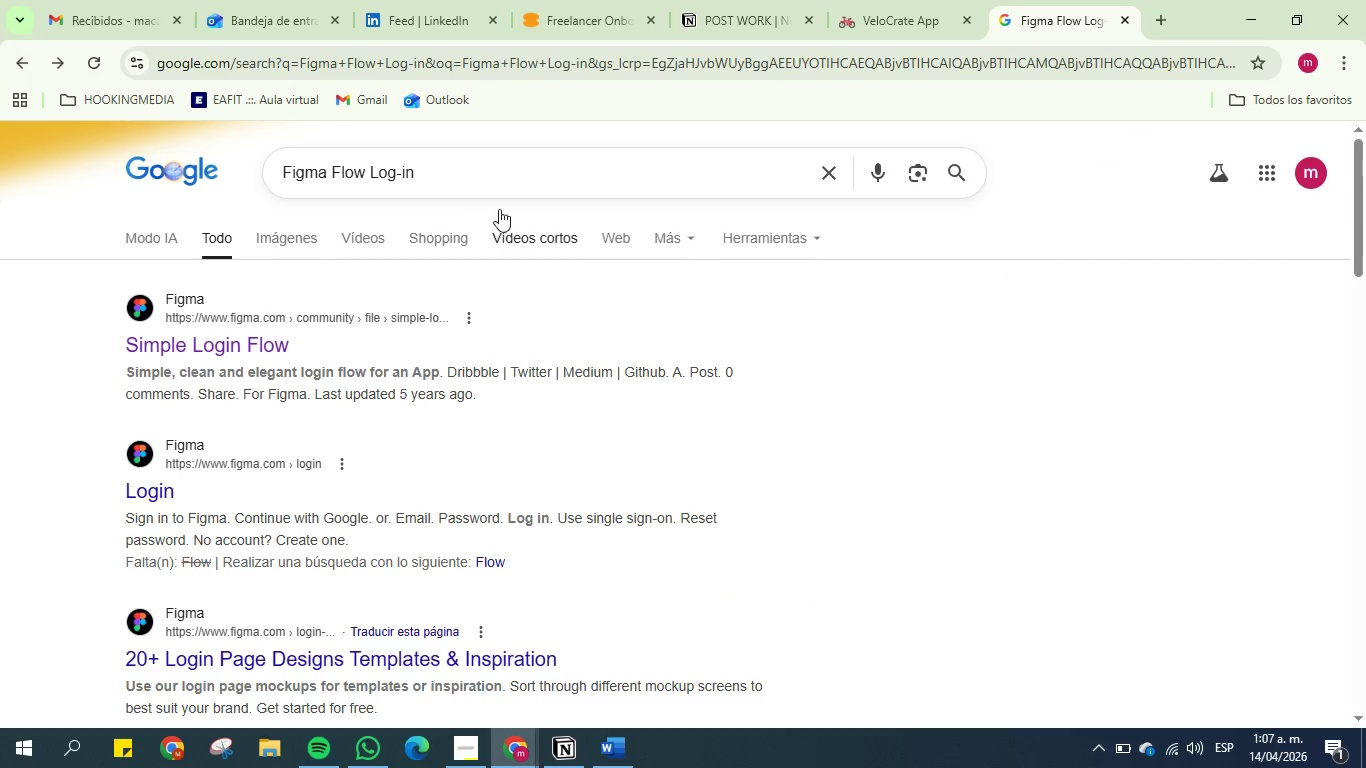 
left_click([503, 174])
 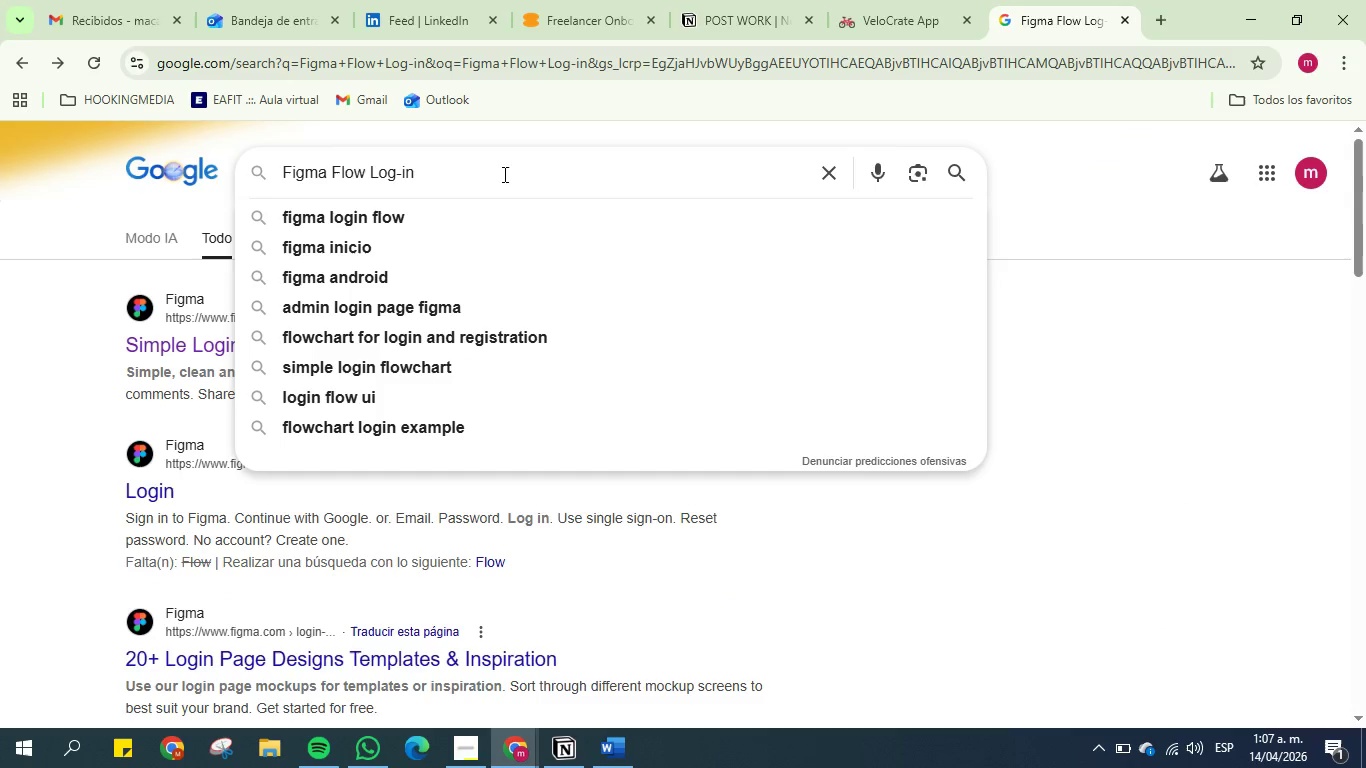 
type( expla)
 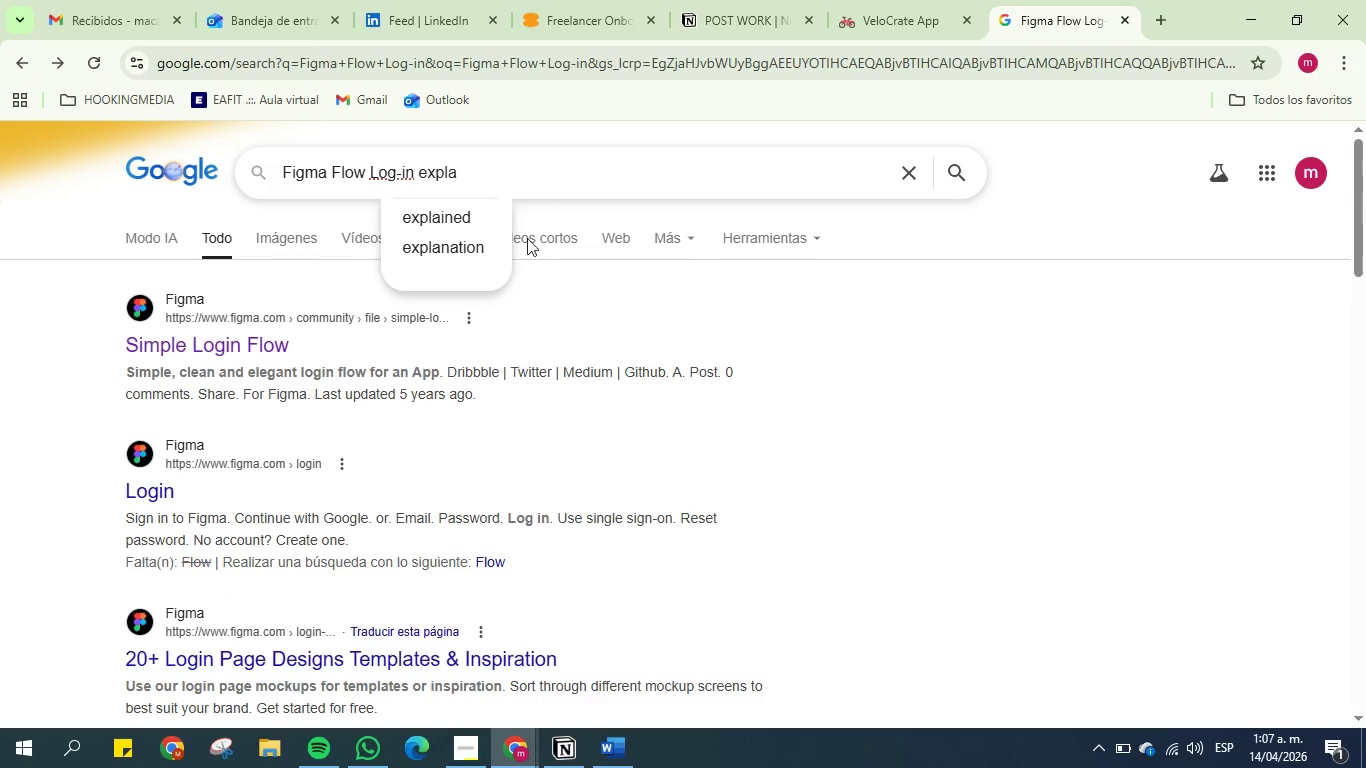 
left_click([468, 213])
 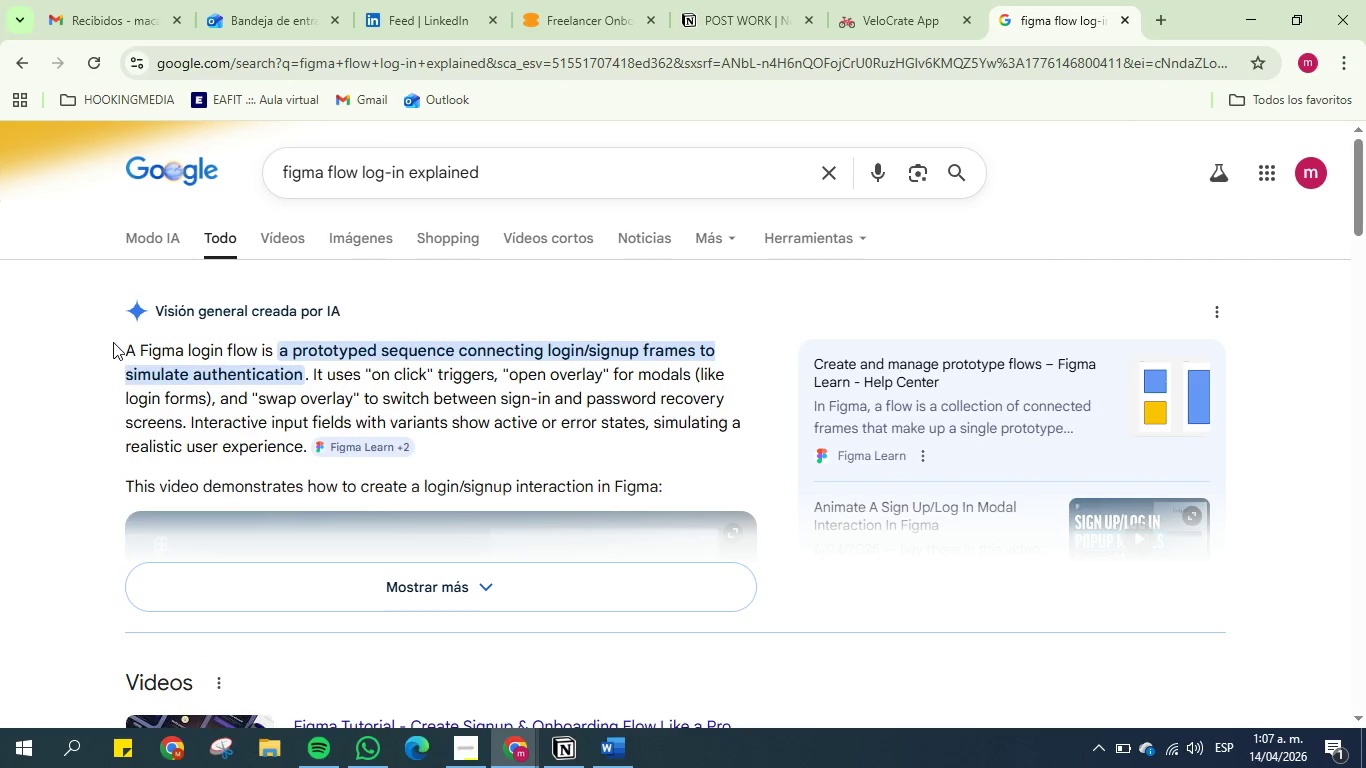 
left_click_drag(start_coordinate=[120, 343], to_coordinate=[307, 448])
 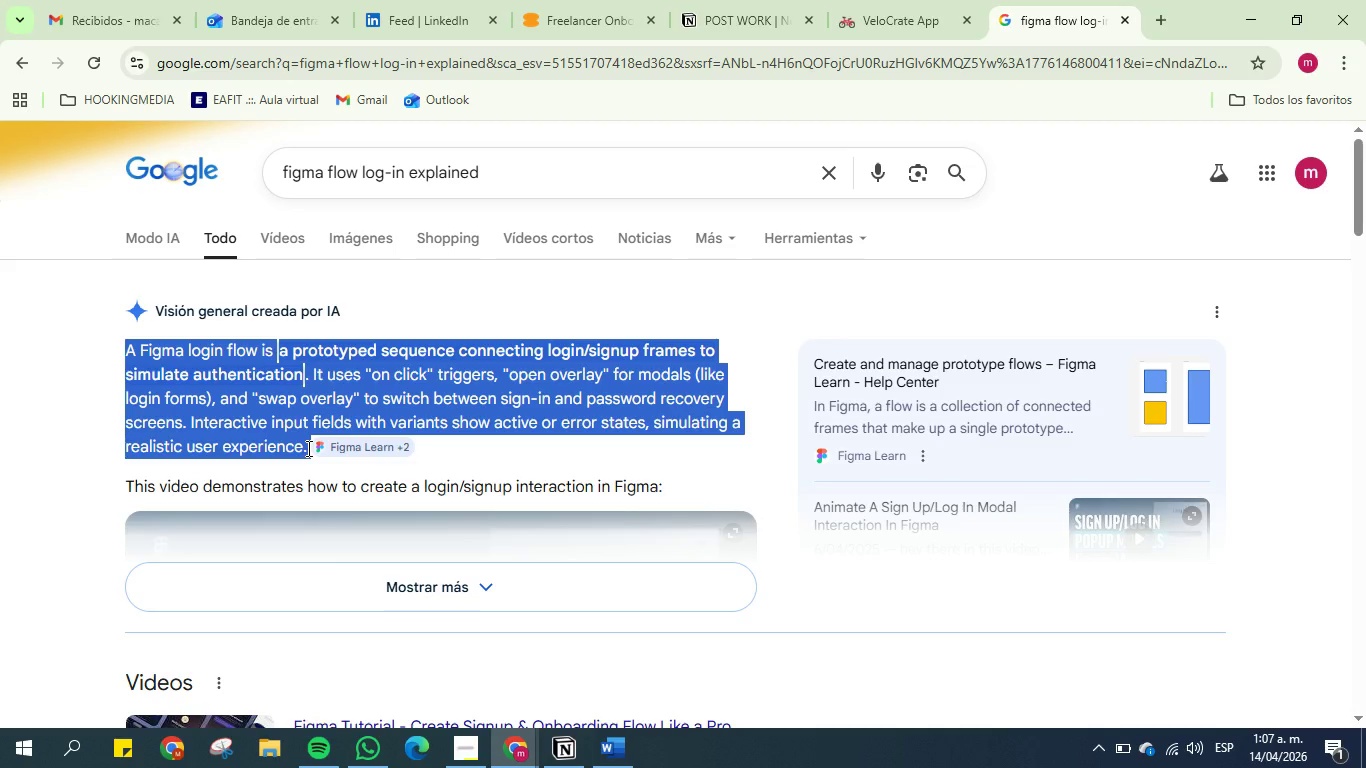 
key(Control+C)
 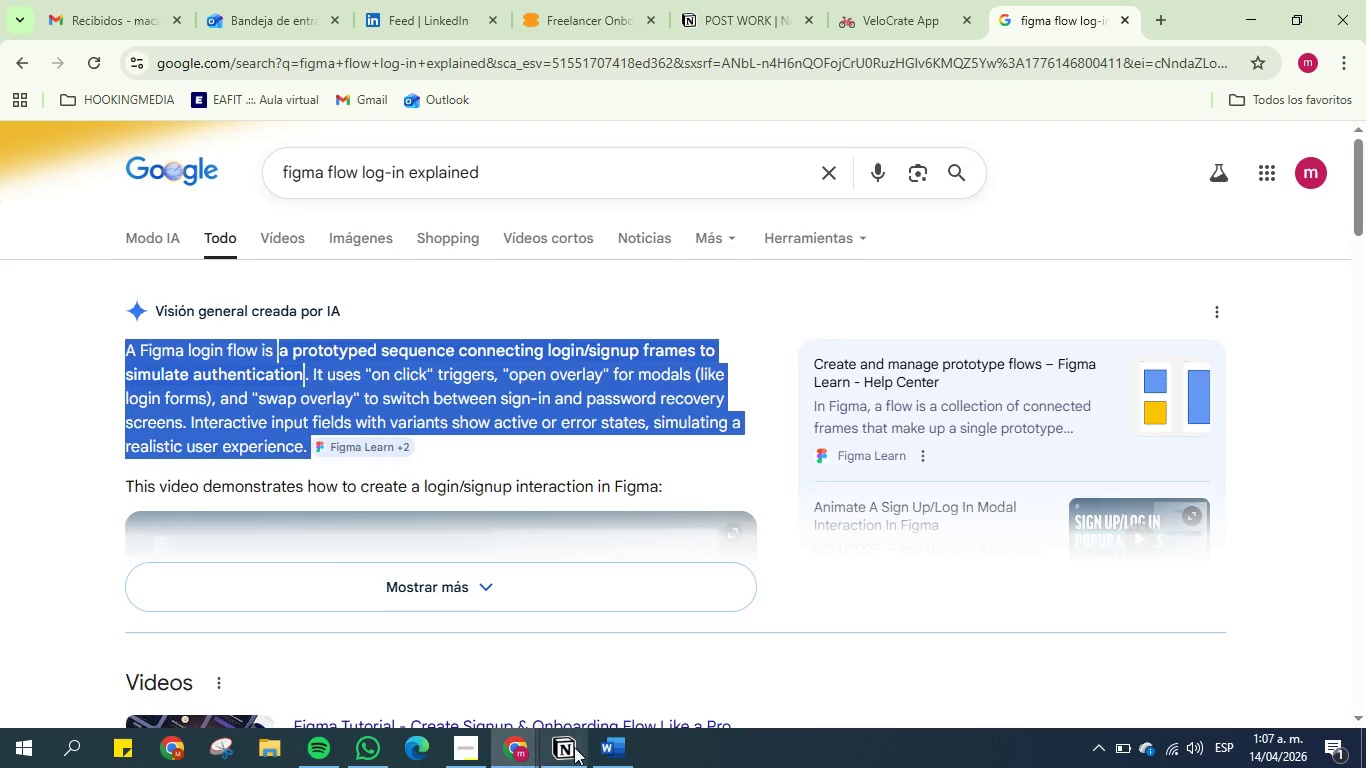 
left_click([573, 749])
 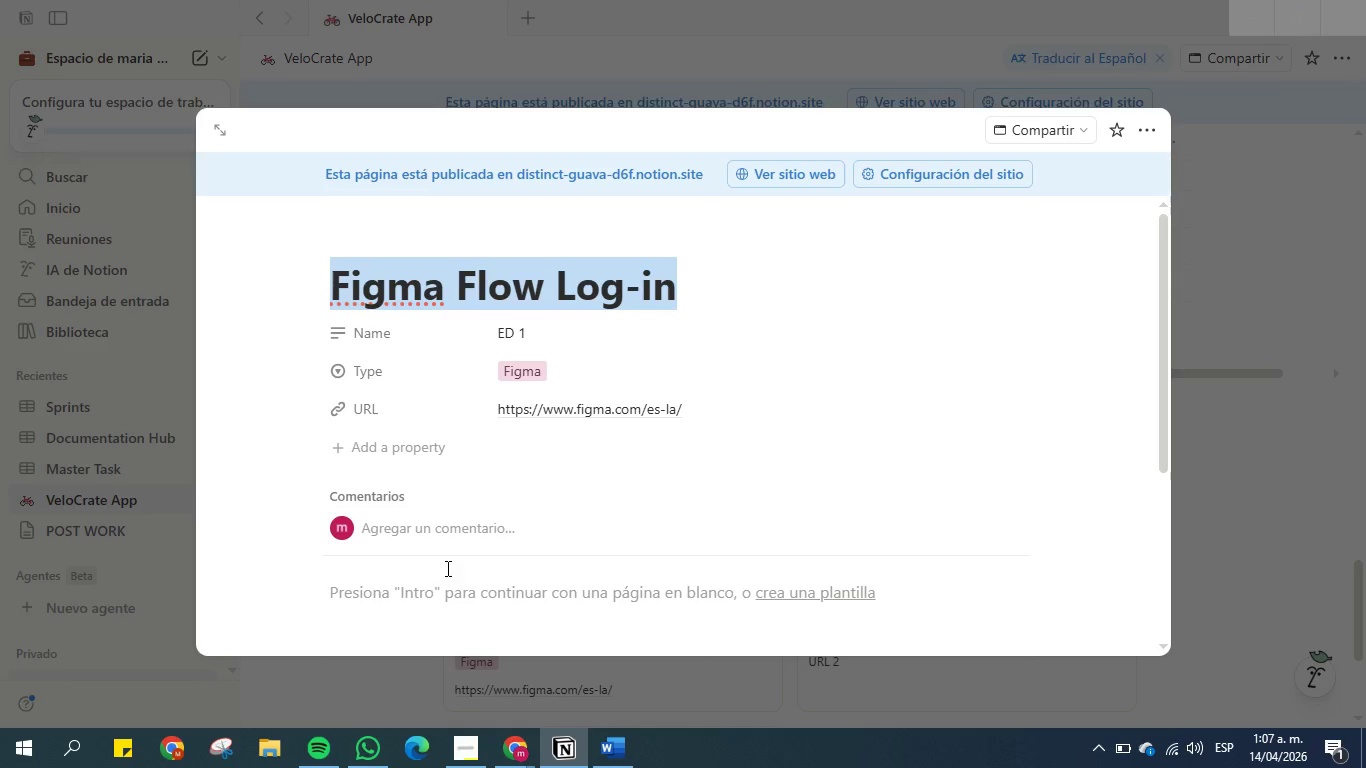 
scroll: coordinate [467, 535], scroll_direction: down, amount: 3.0
 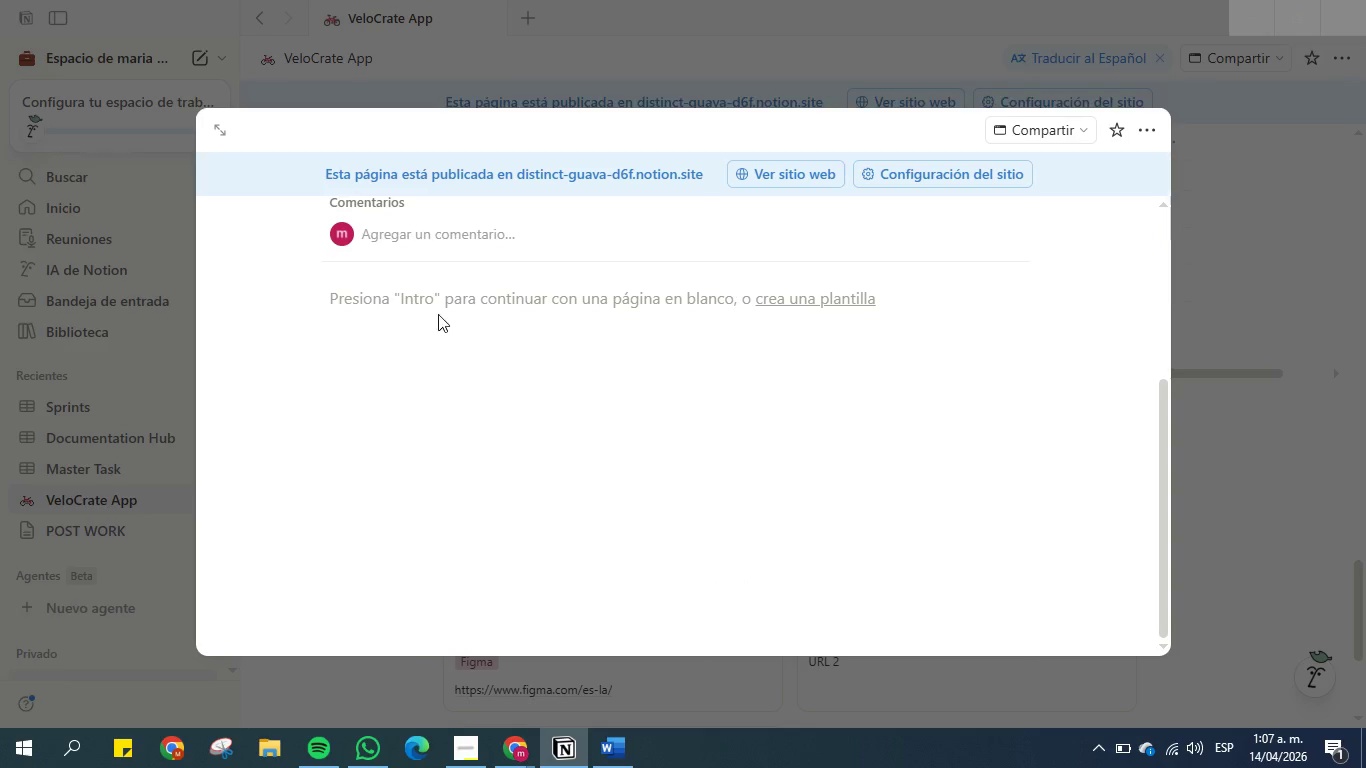 
left_click([438, 304])
 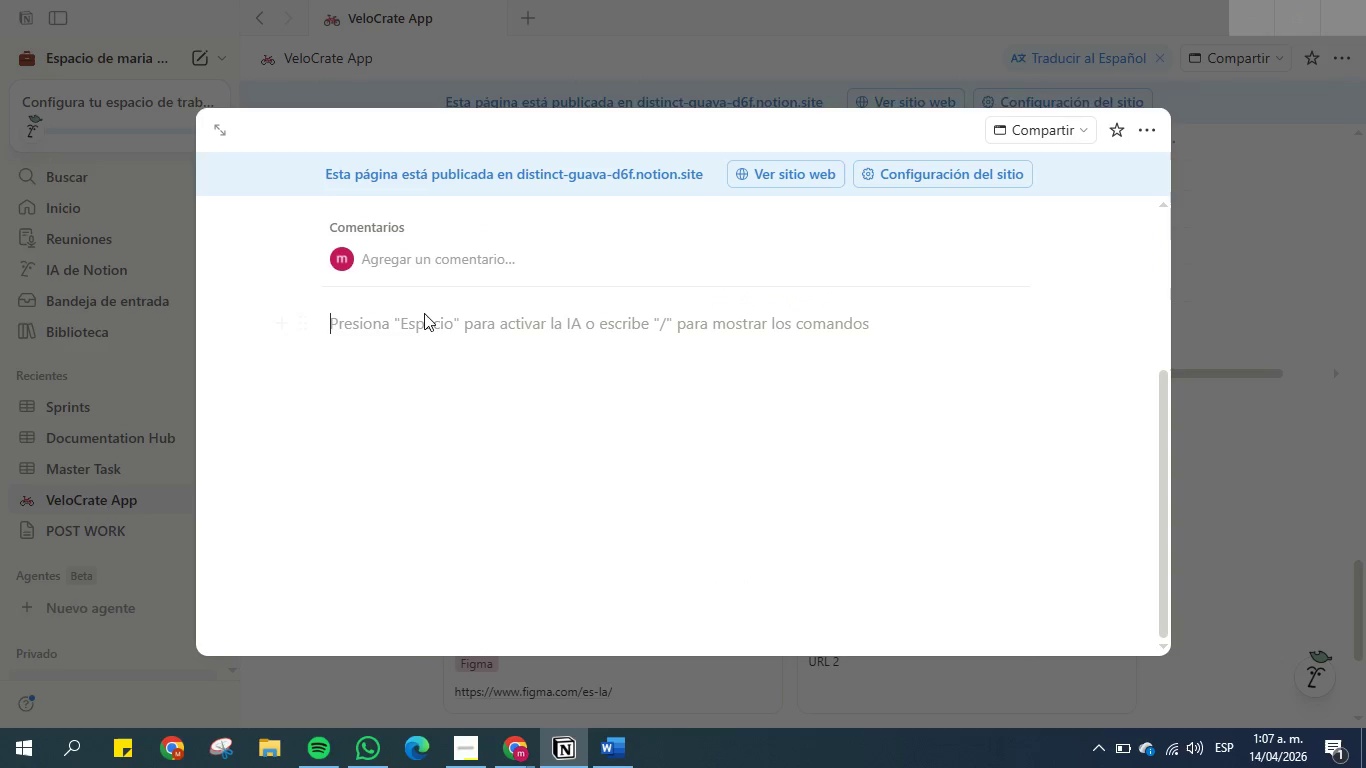 
key(Control+V)
 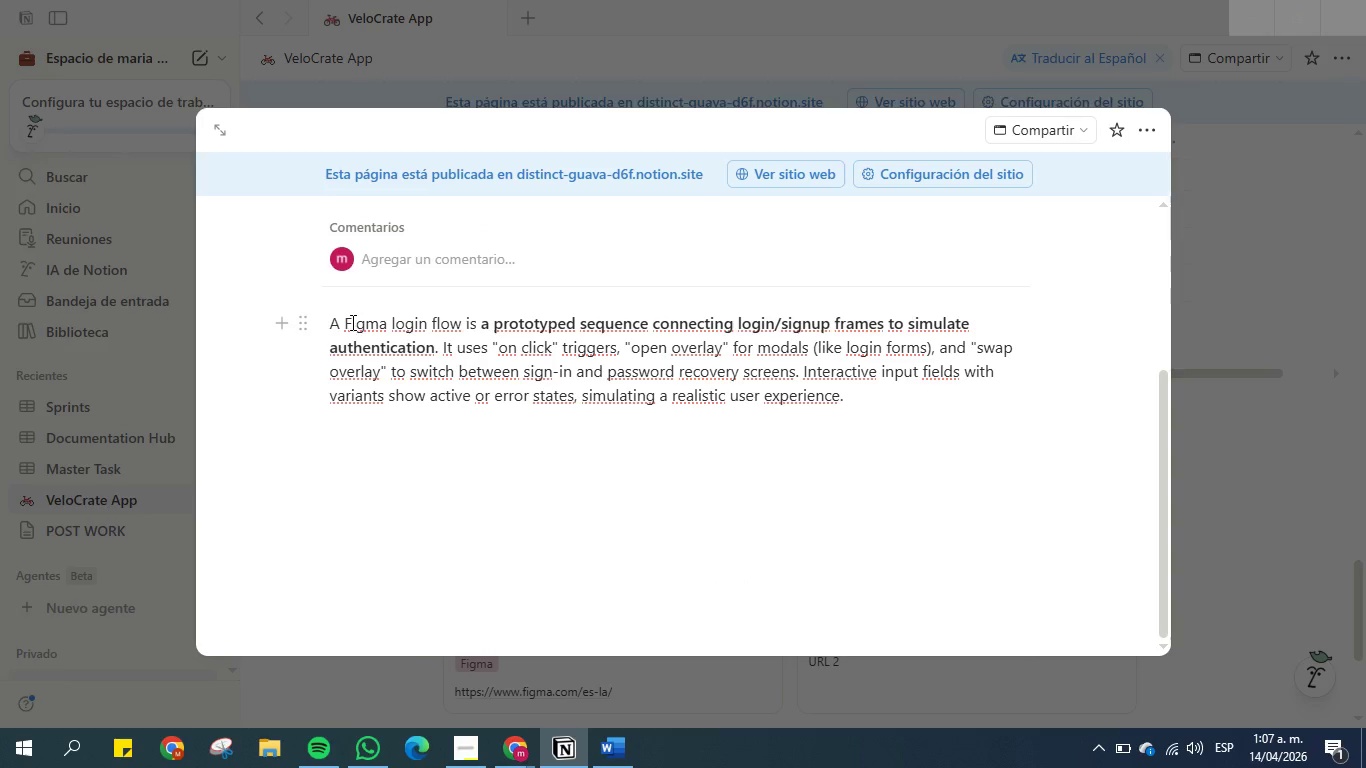 
left_click([331, 327])
 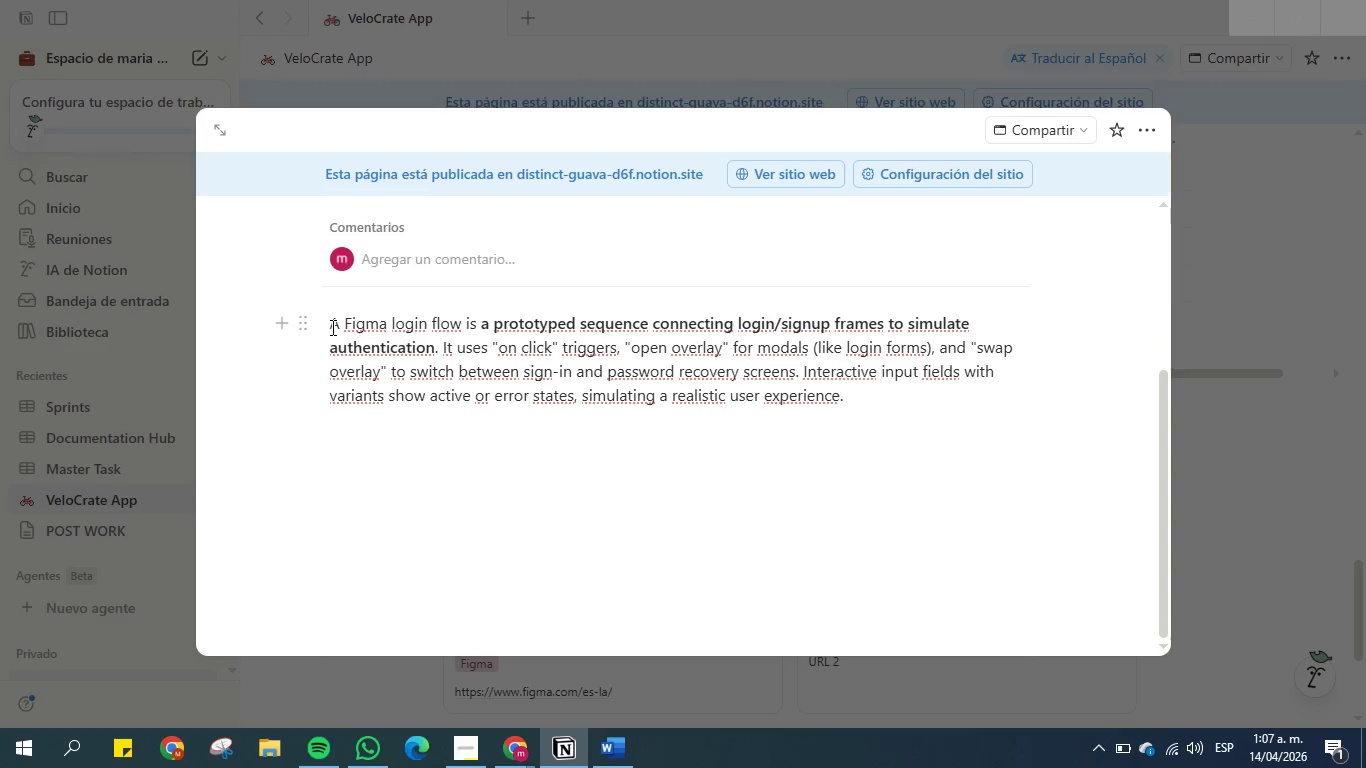 
key(Shift+Enter)
 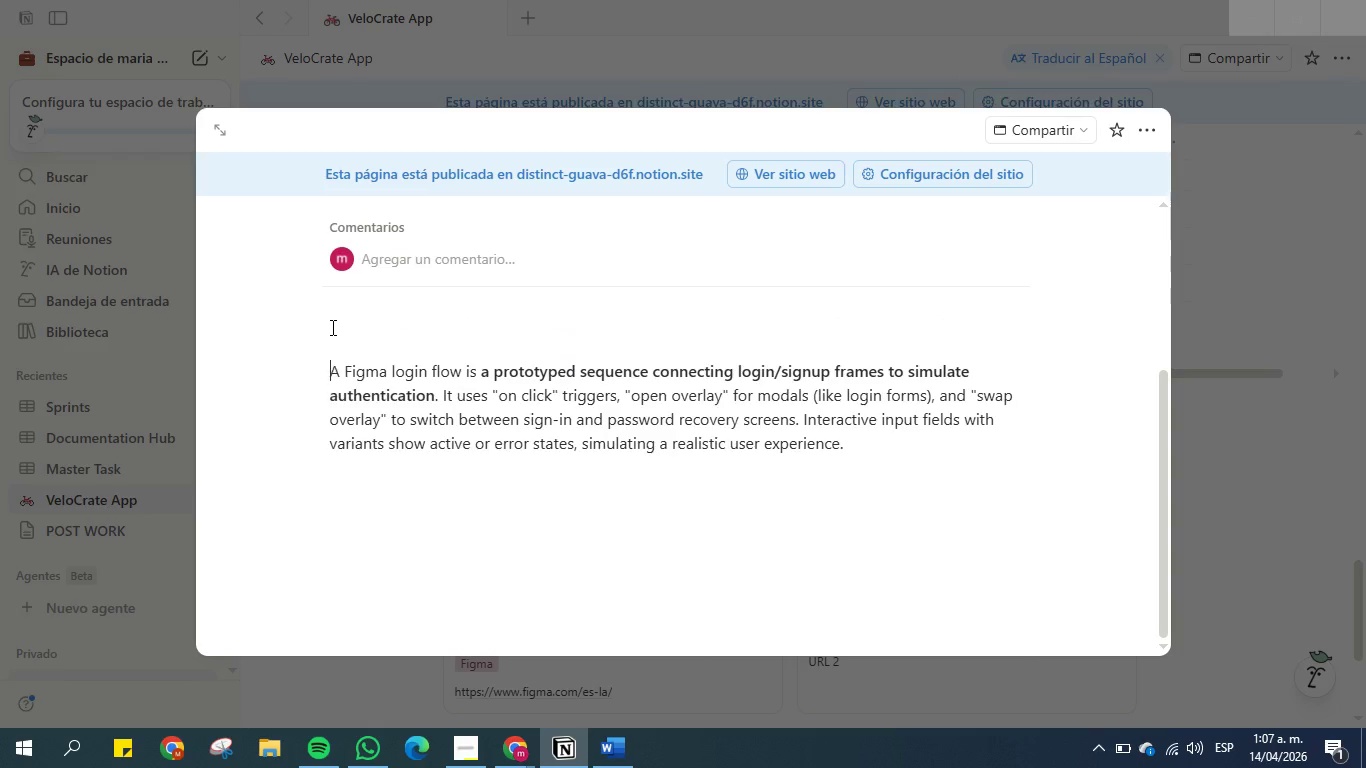 
key(Shift+Enter)
 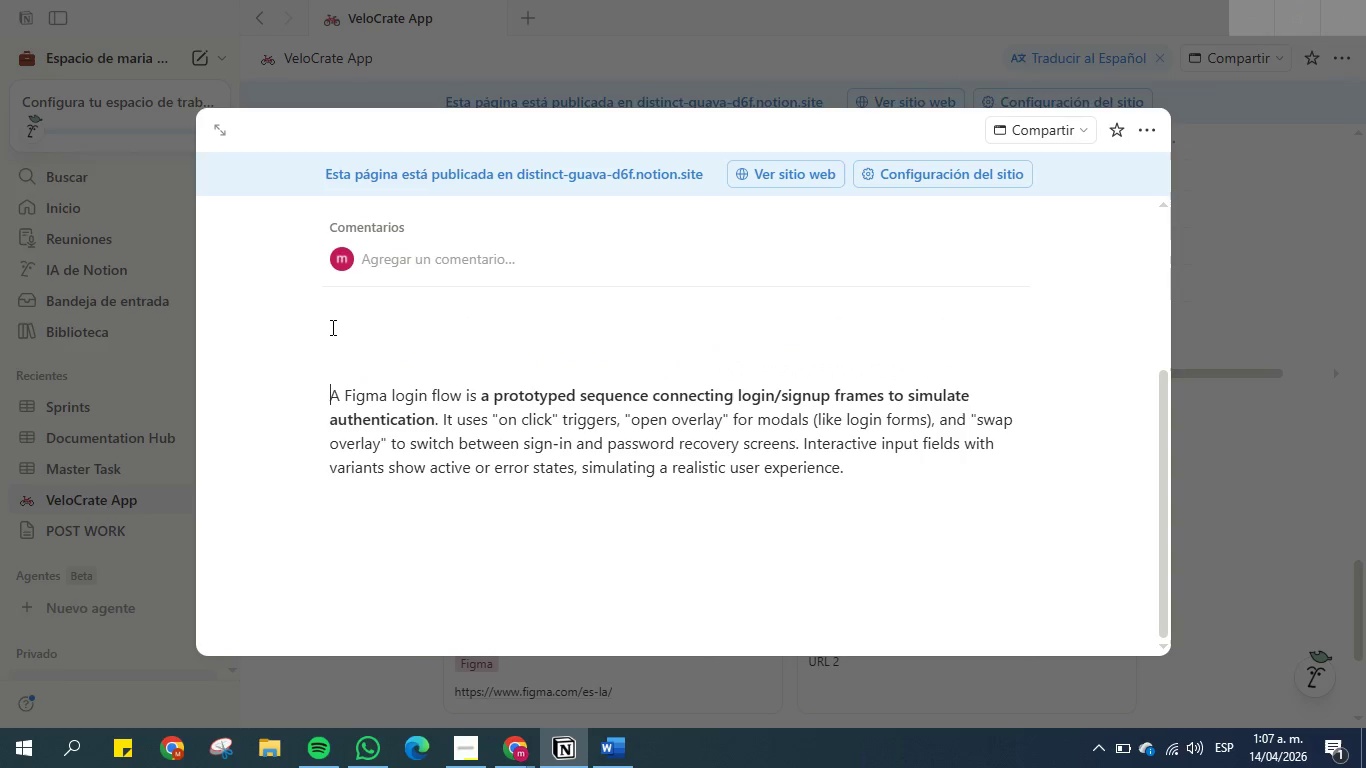 
key(Shift+Enter)
 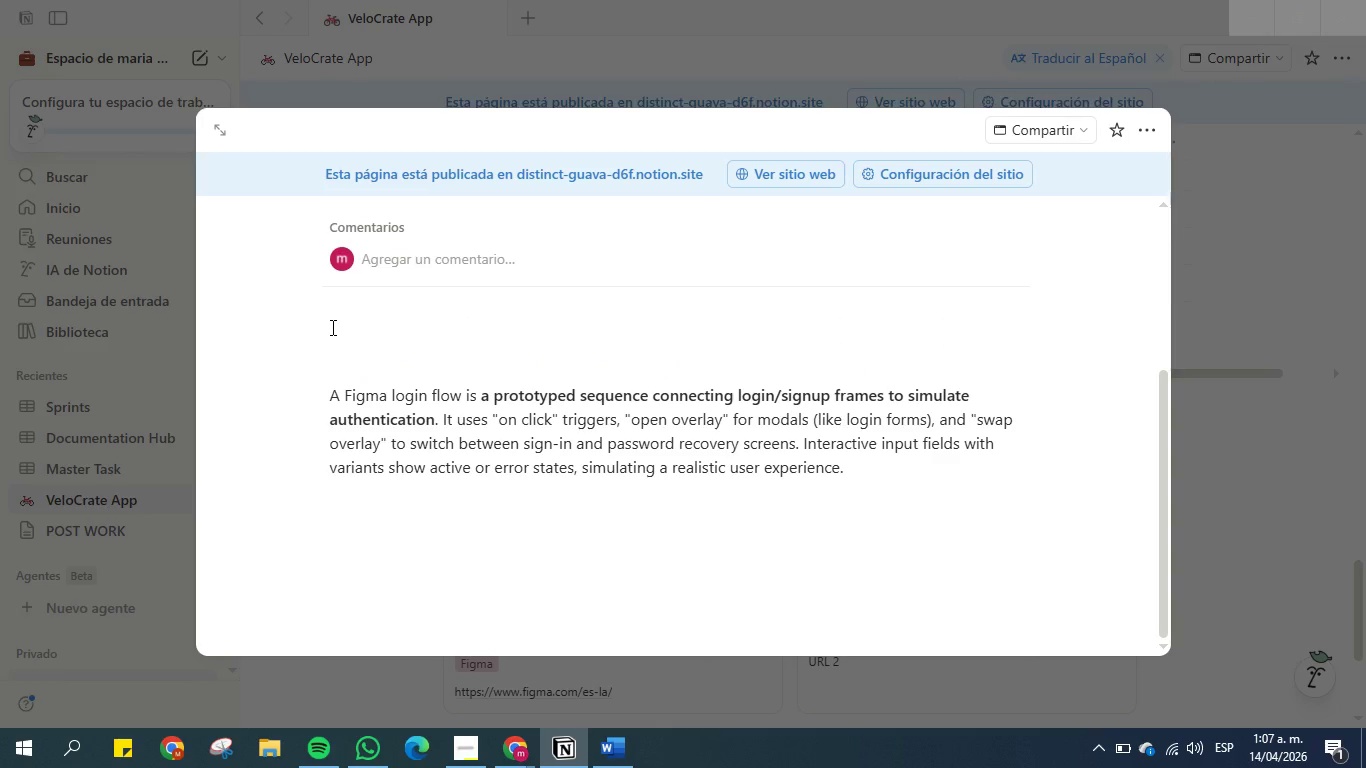 
left_click([375, 327])
 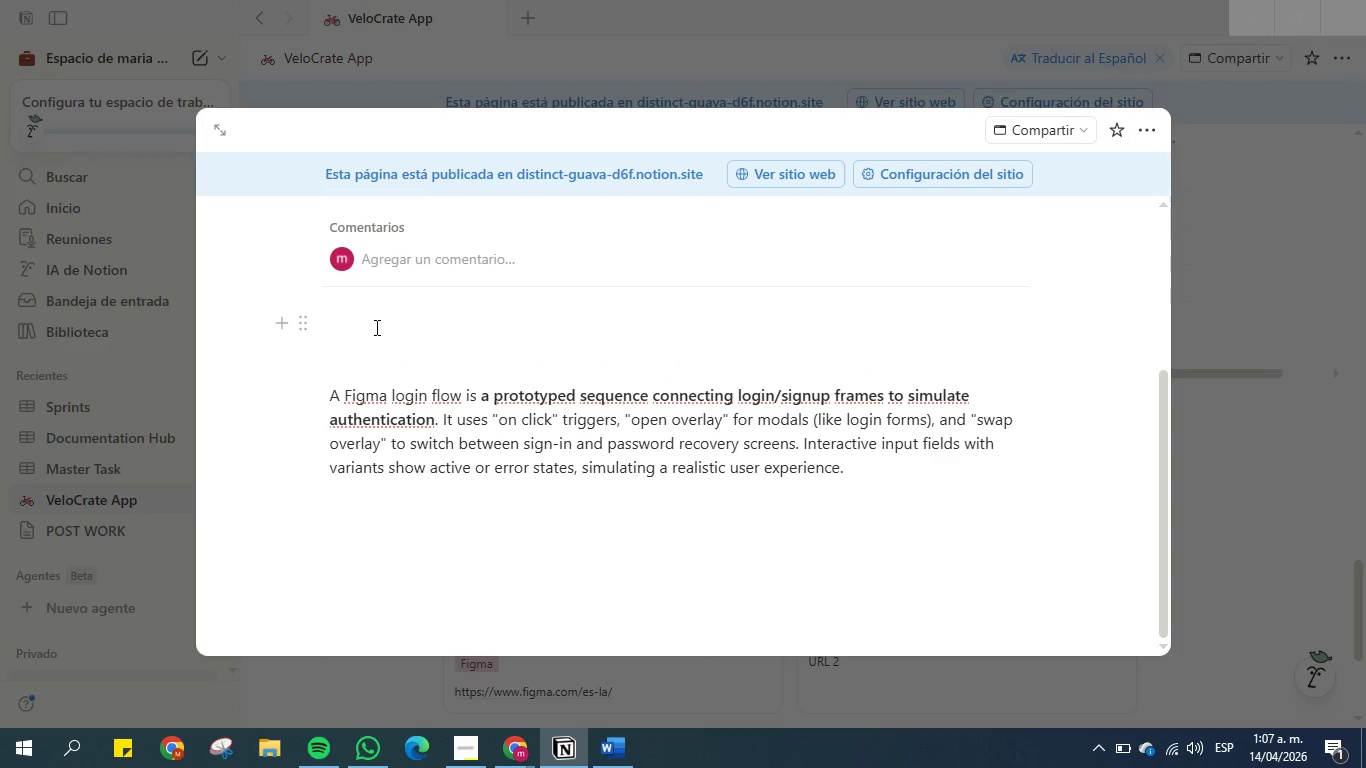 
type(Content> )
 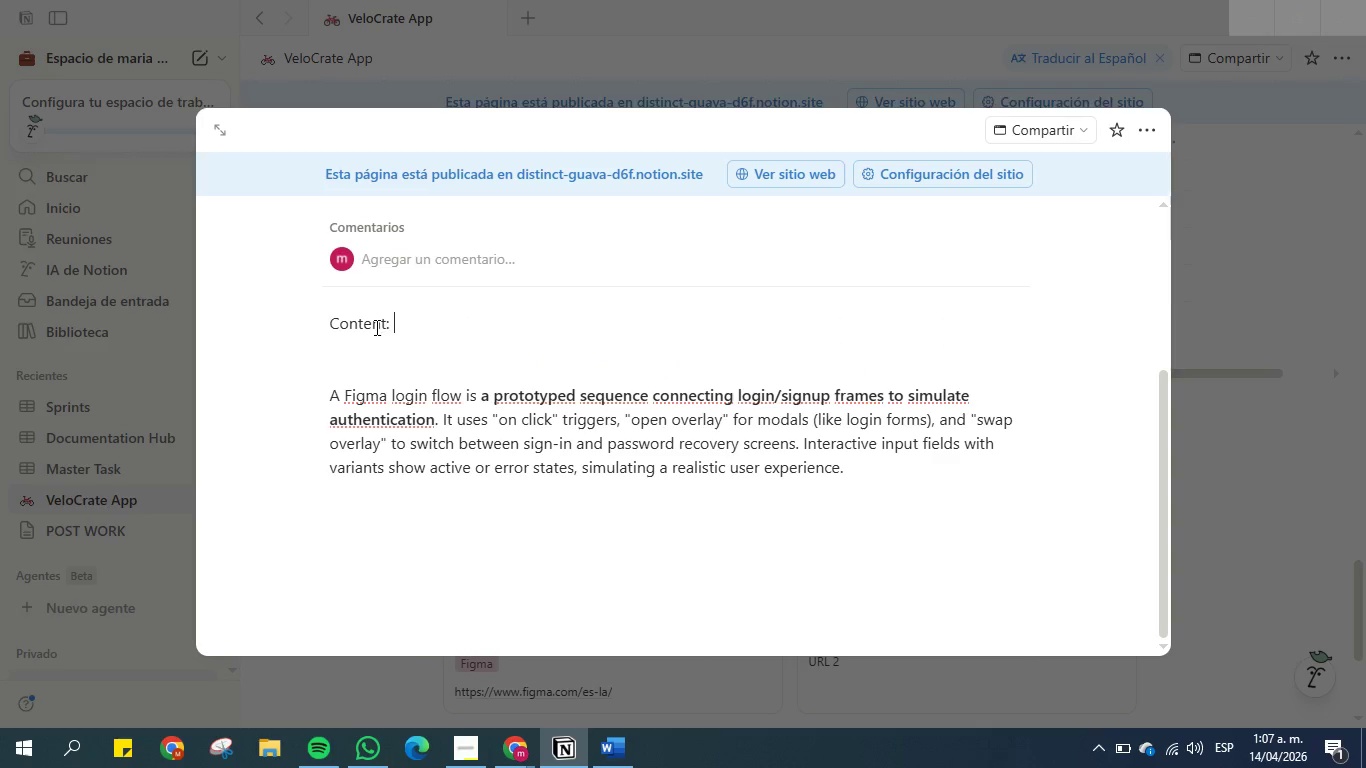 
right_click([393, 447])
 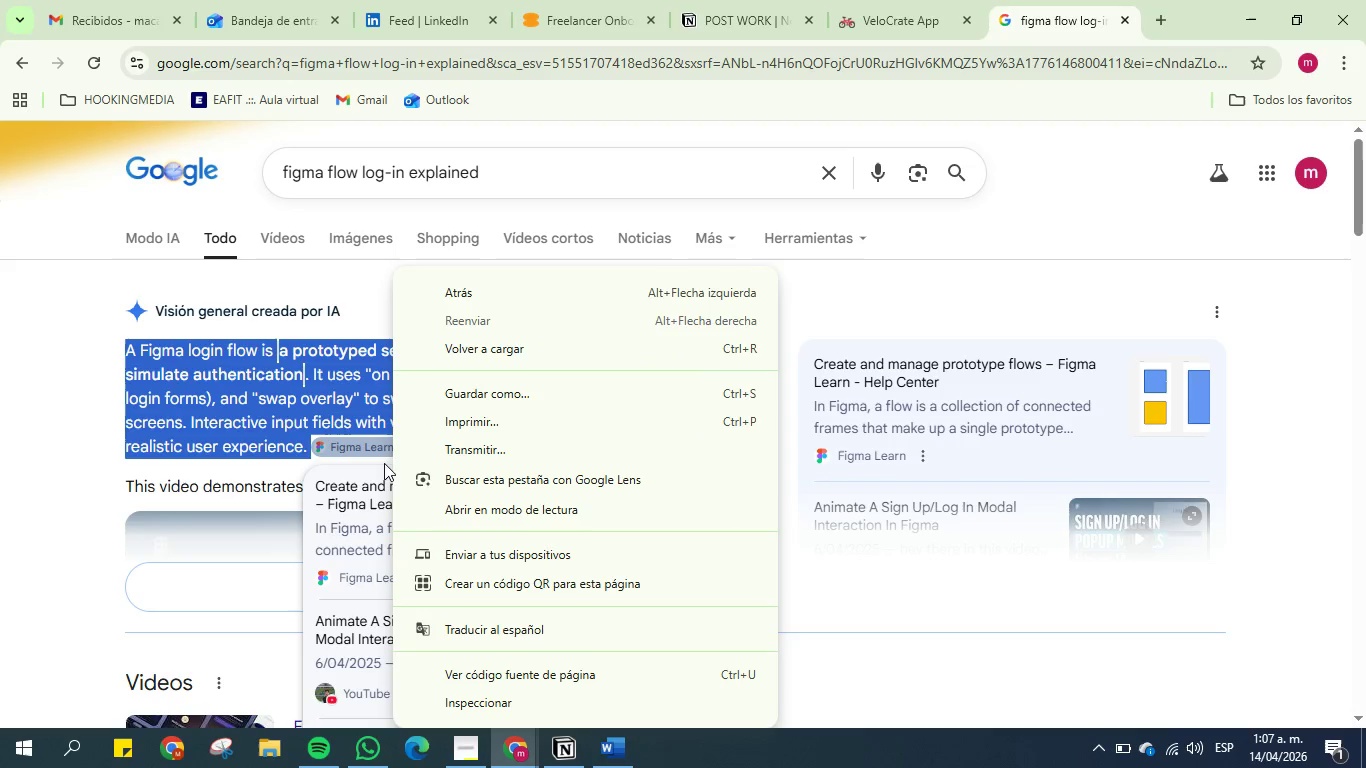 
left_click([961, 634])
 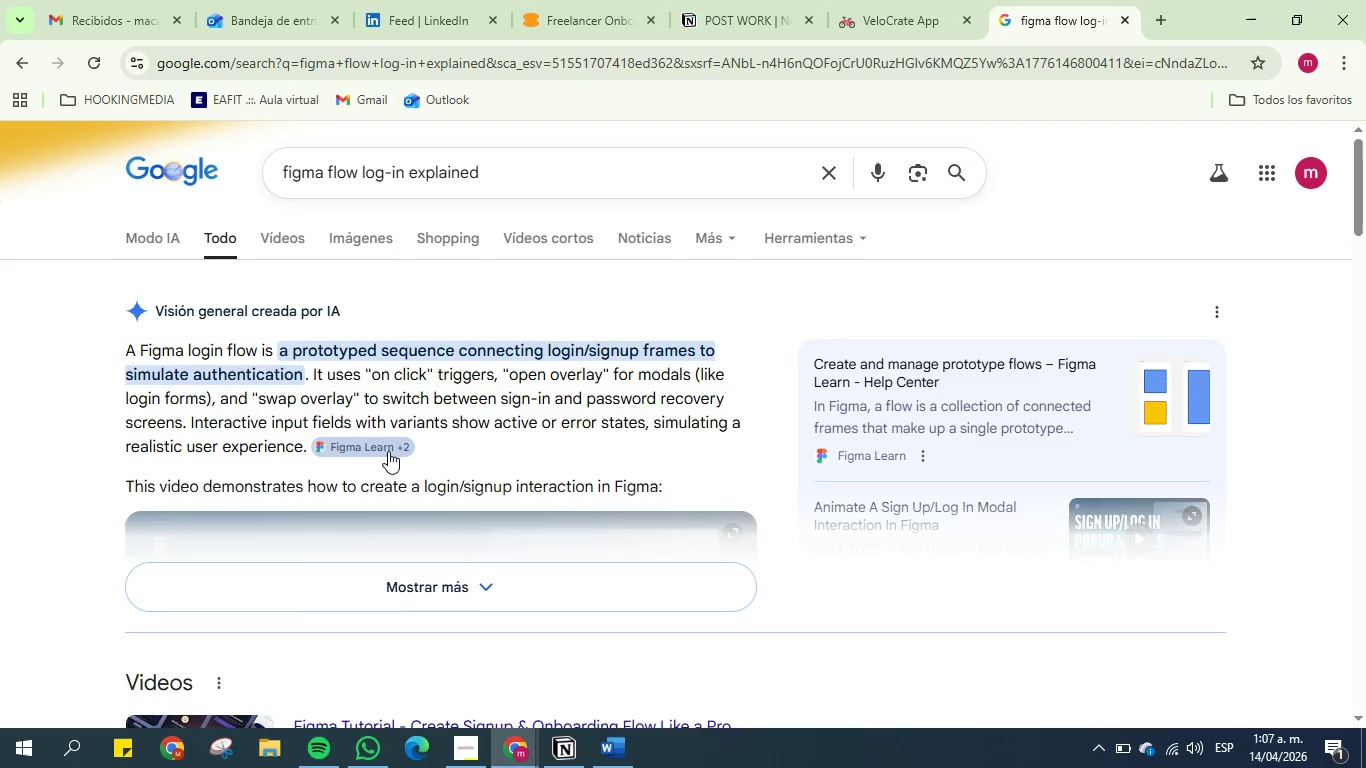 
left_click([387, 450])
 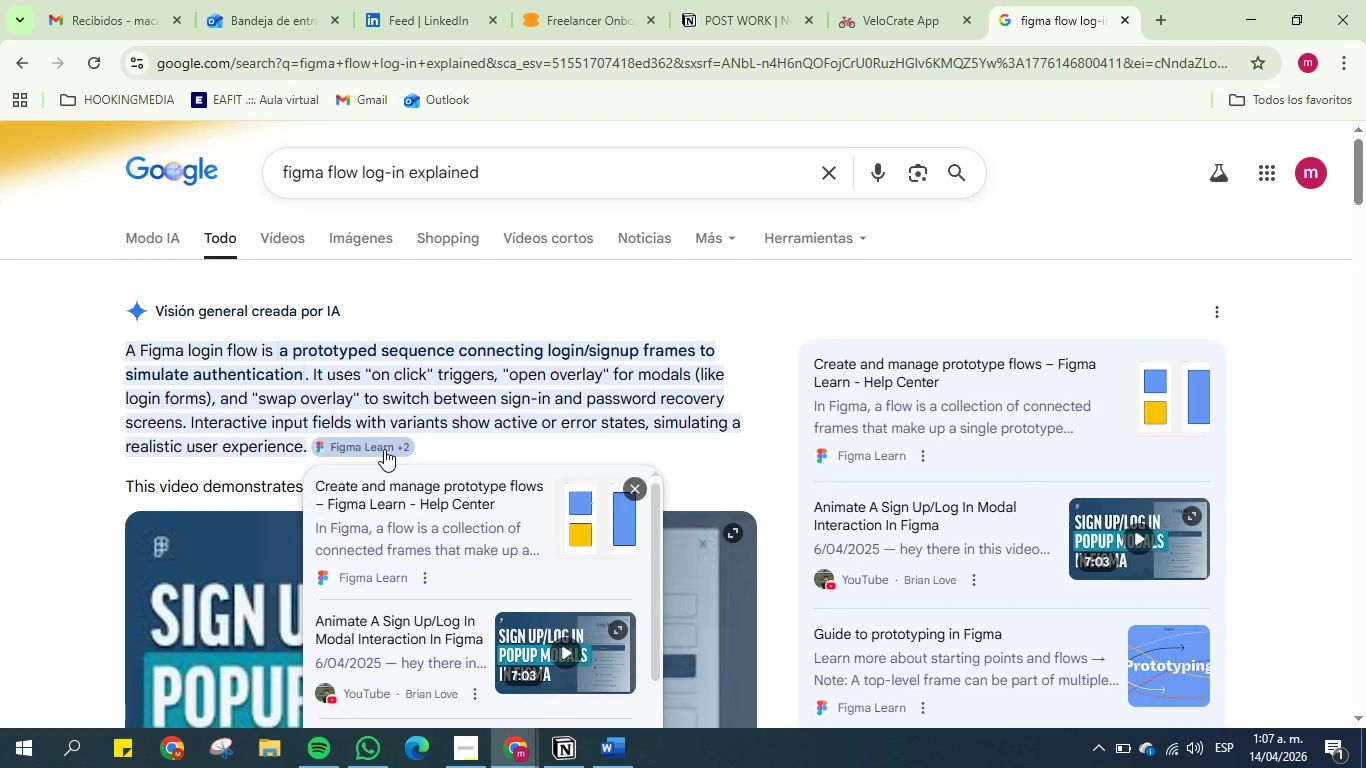 
left_click([384, 449])
 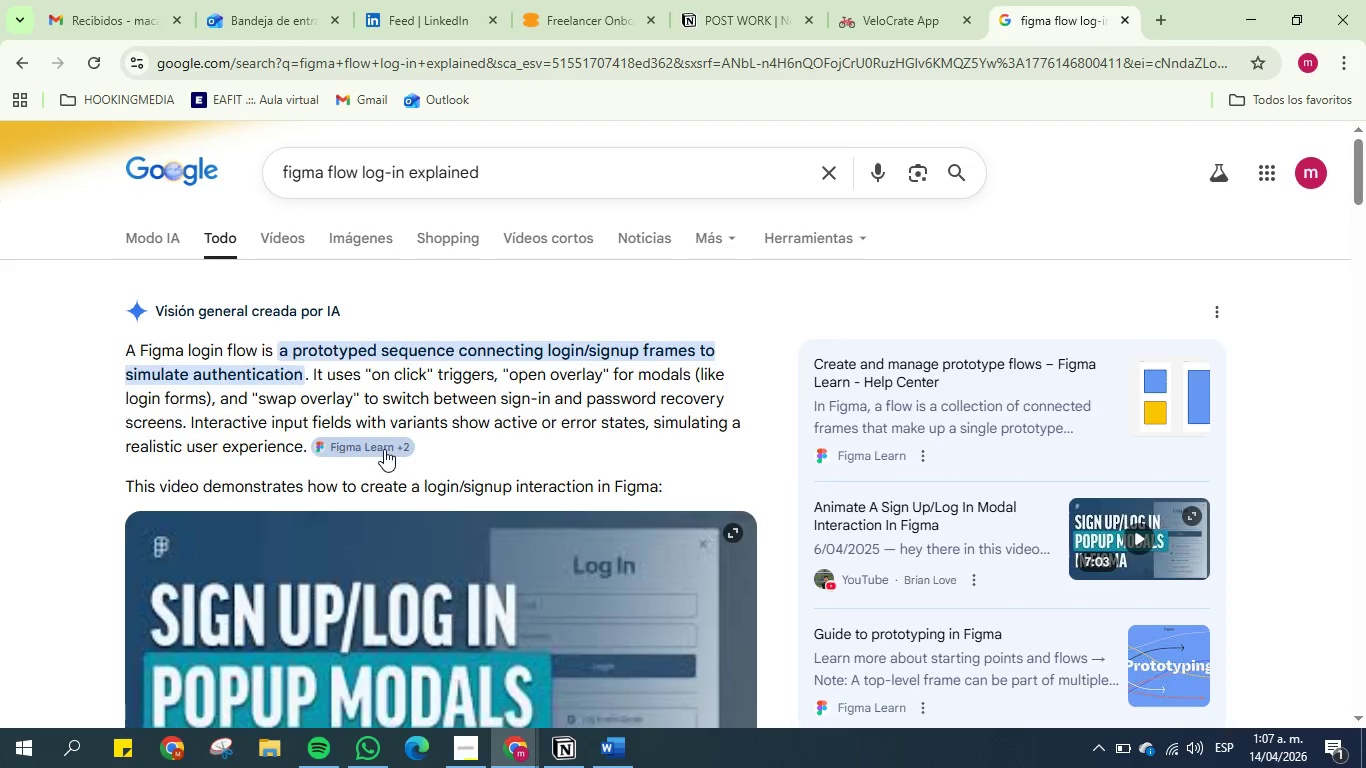 
left_click([384, 449])
 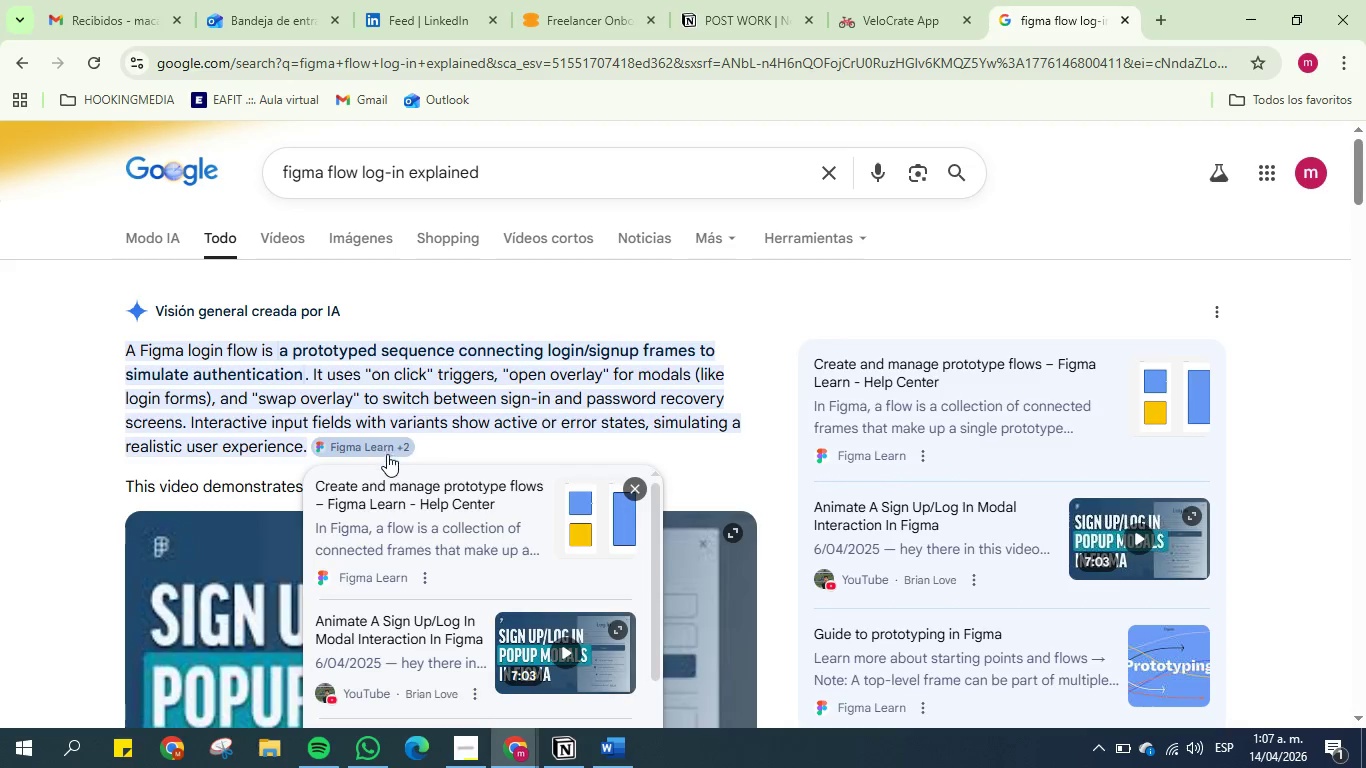 
scroll: coordinate [460, 538], scroll_direction: up, amount: 4.0
 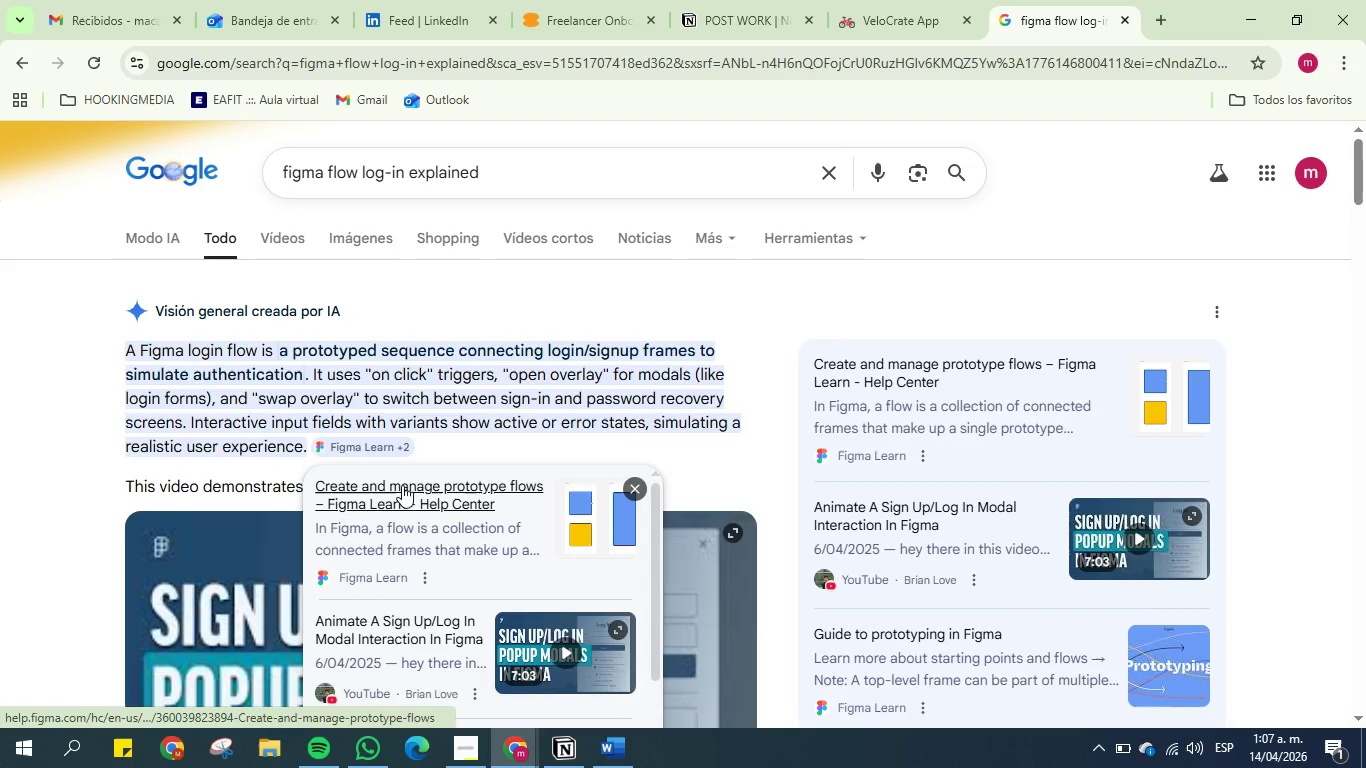 
left_click([402, 485])
 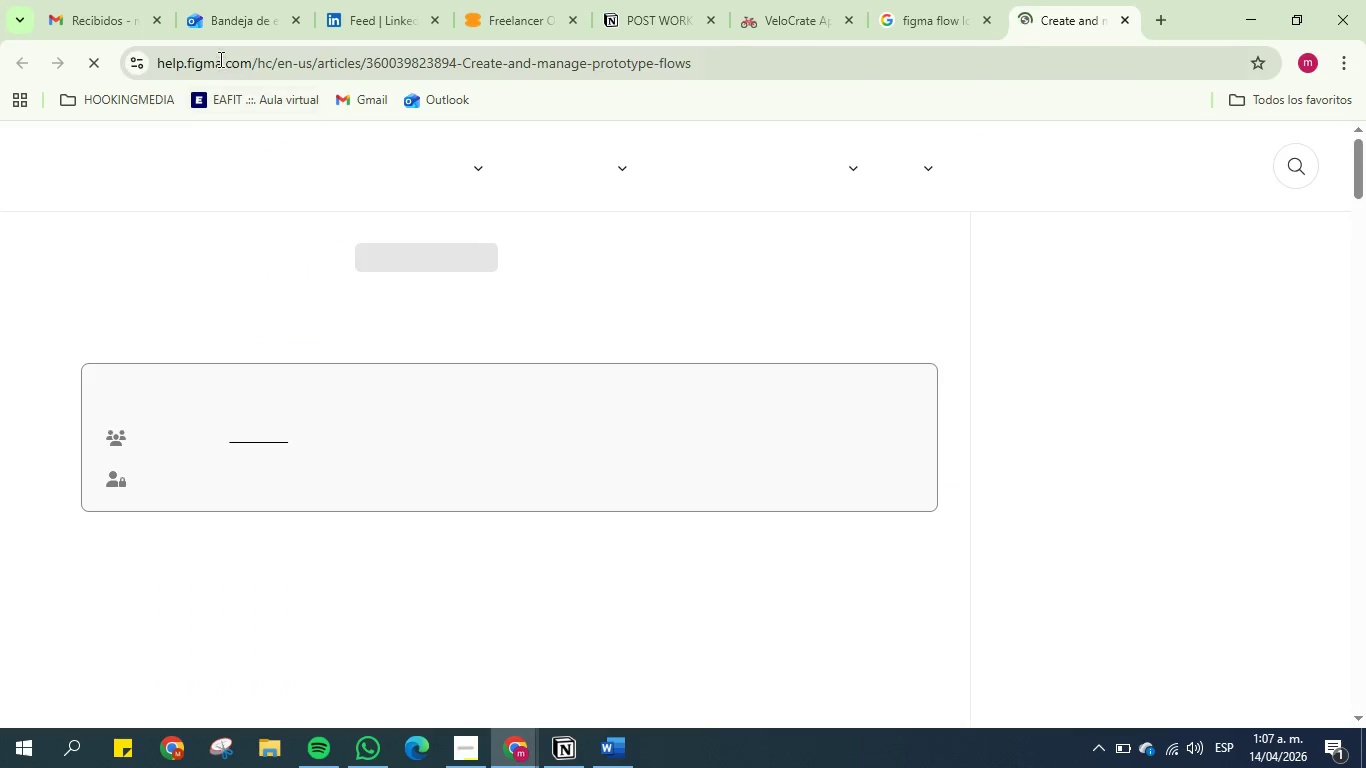 
double_click([219, 58])
 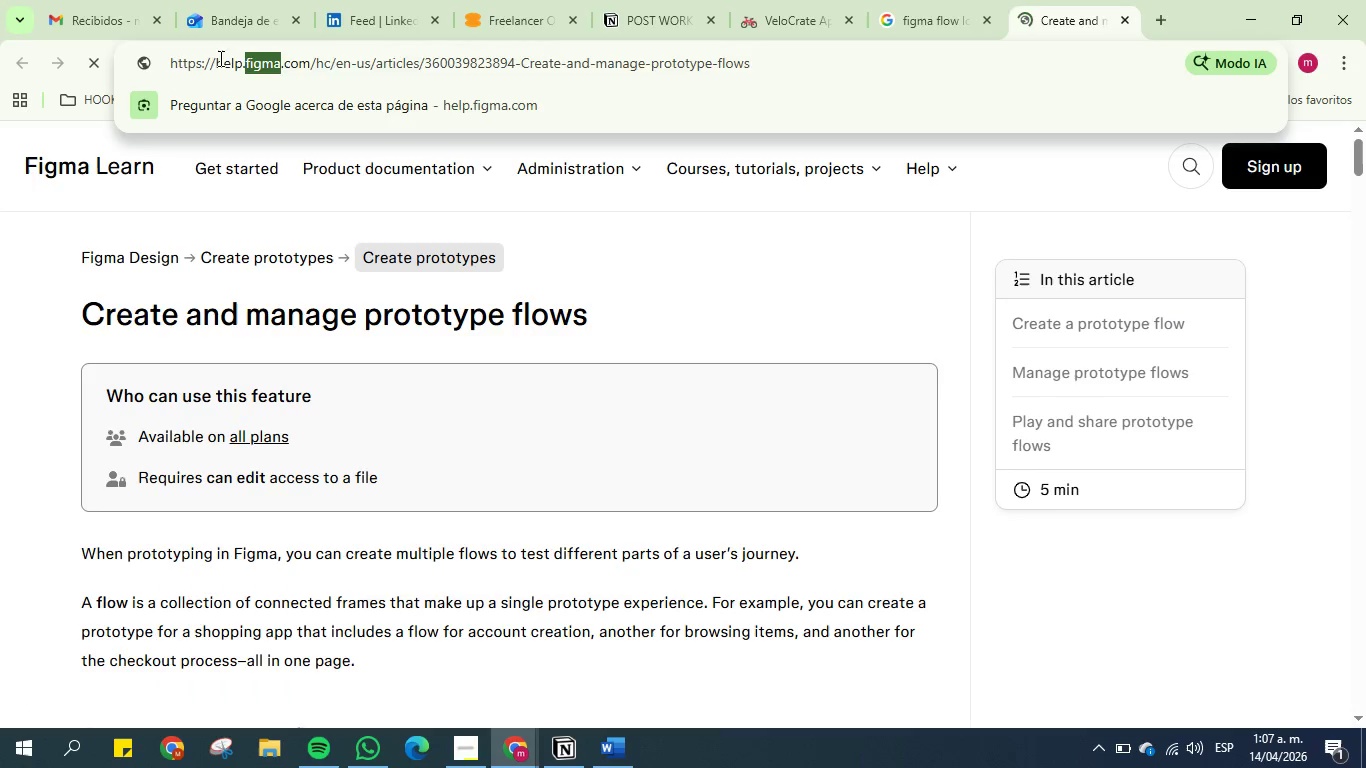 
triple_click([219, 58])
 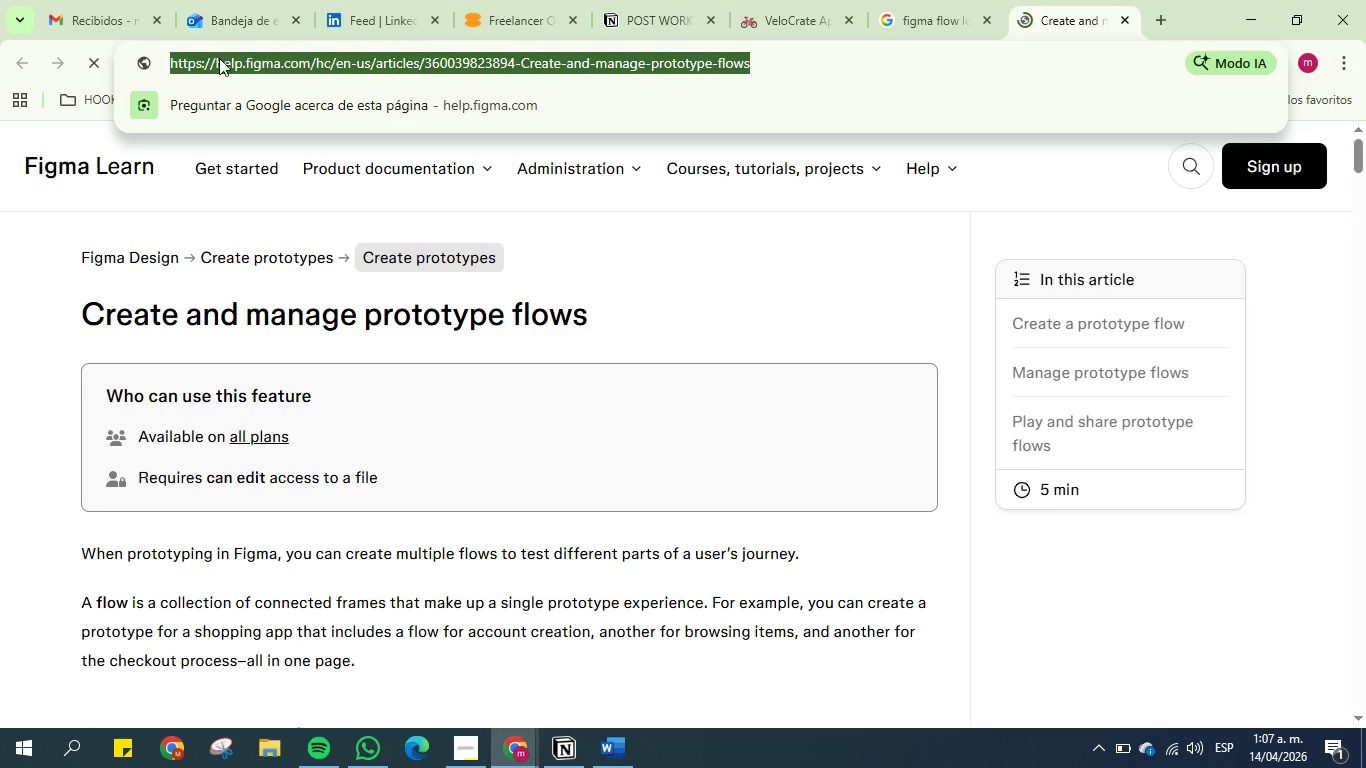 
triple_click([219, 58])
 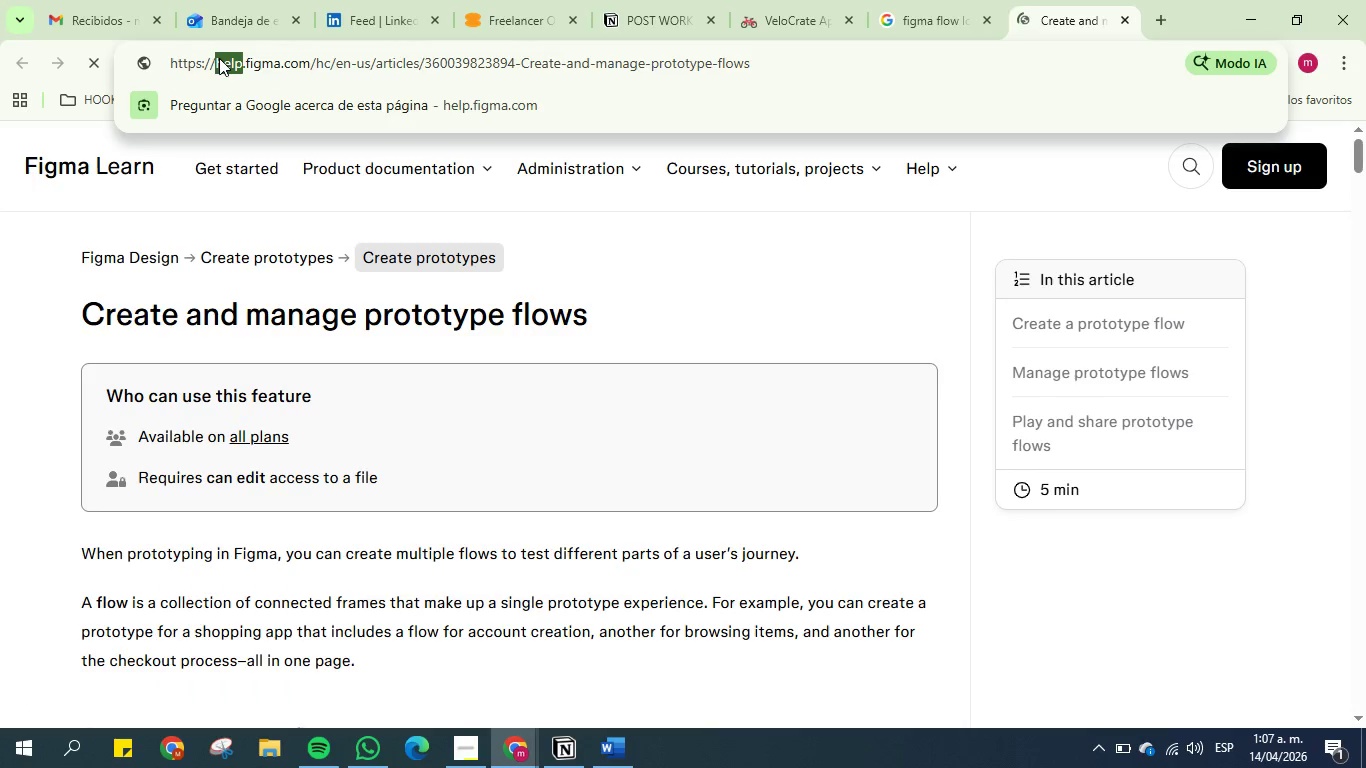 
triple_click([219, 58])
 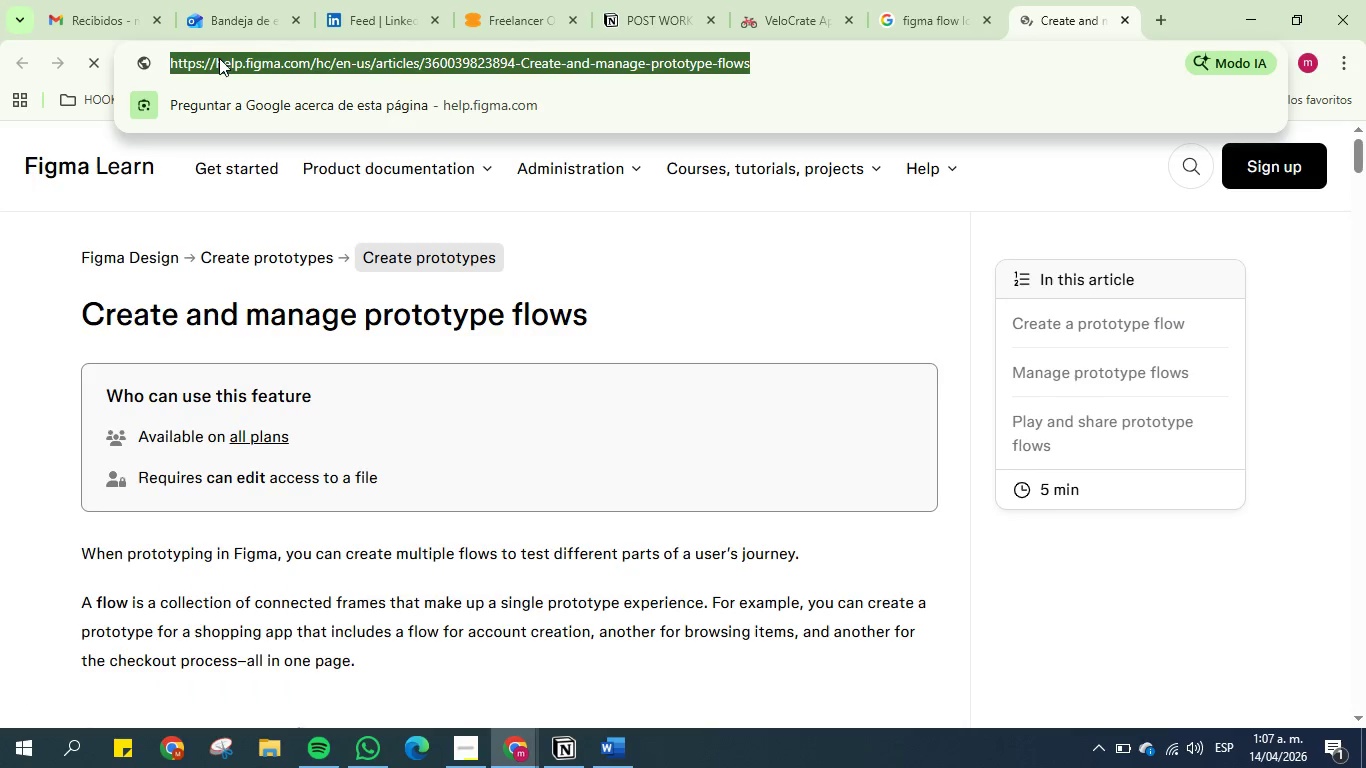 
key(Control+C)
 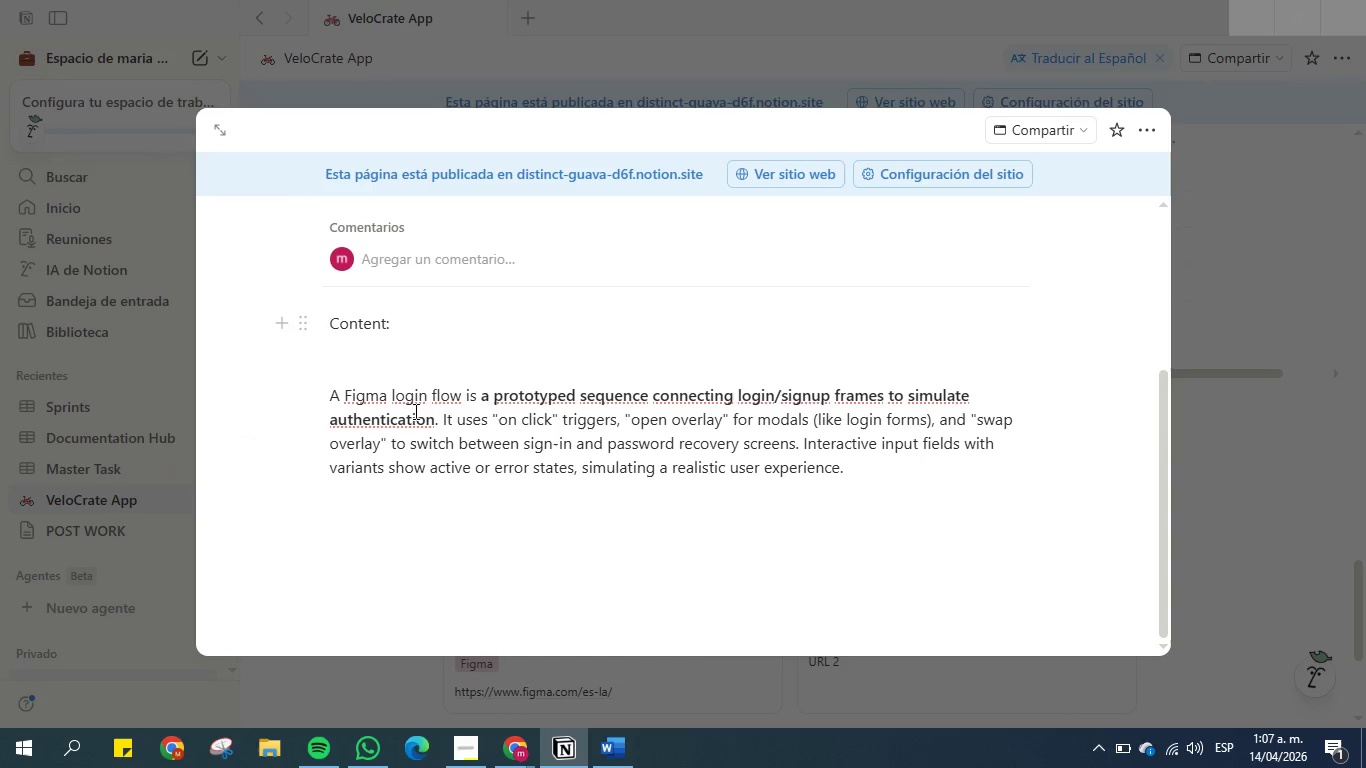 
key(Control+V)
 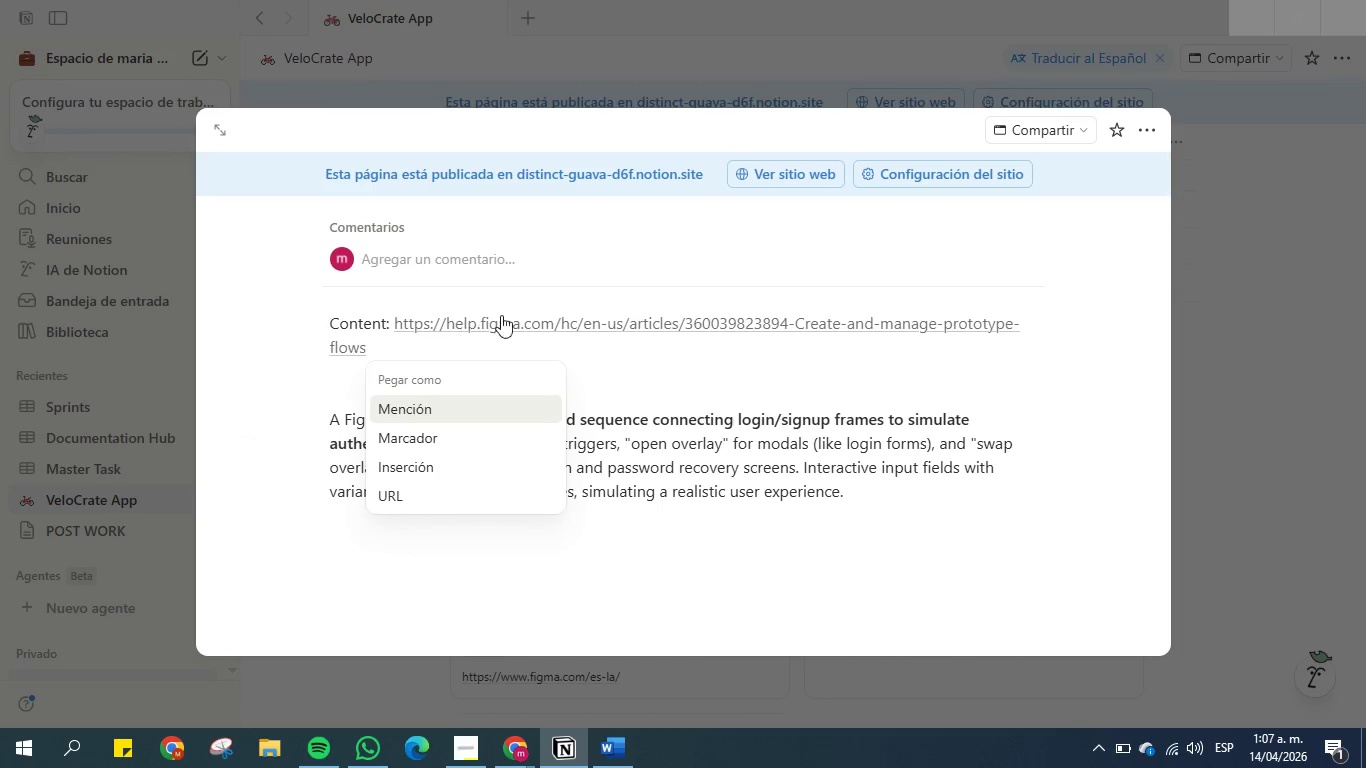 
scroll: coordinate [569, 256], scroll_direction: up, amount: 10.0
 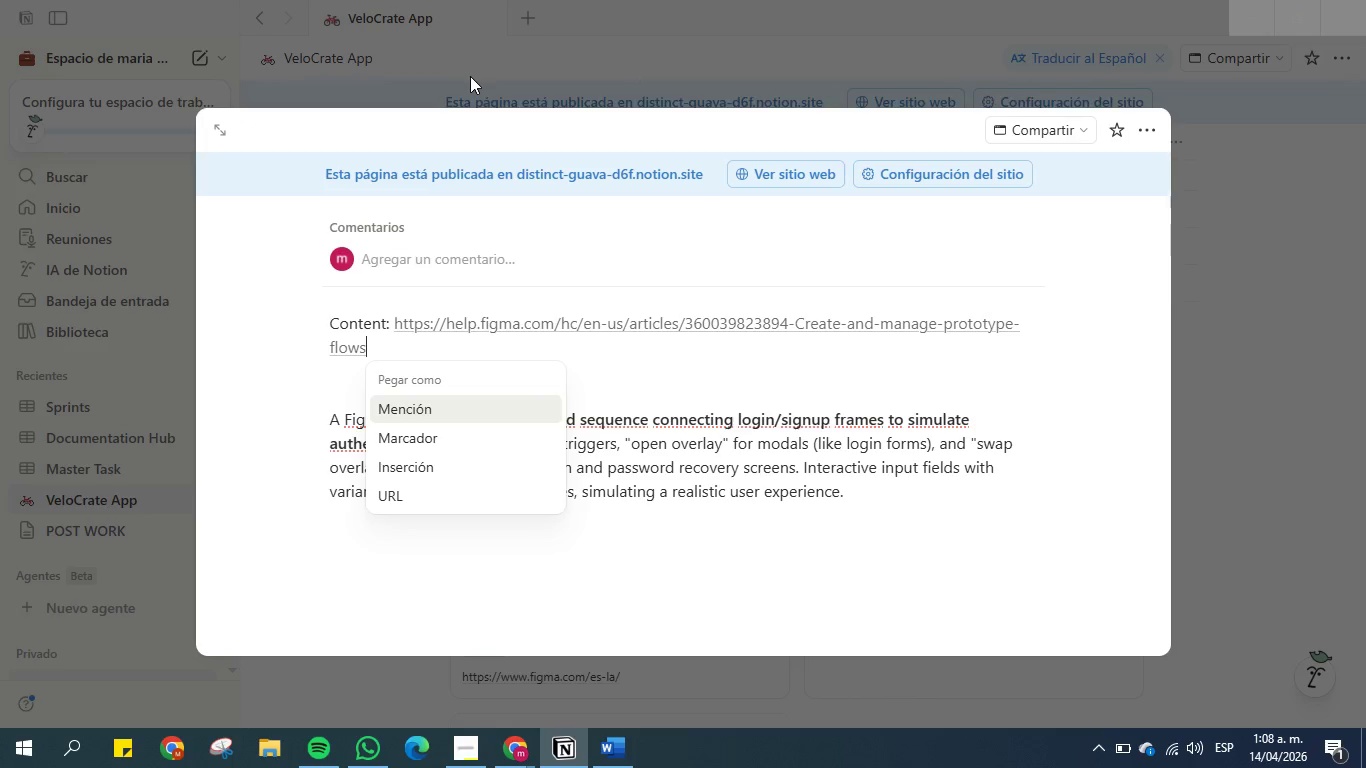 
left_click([470, 81])
 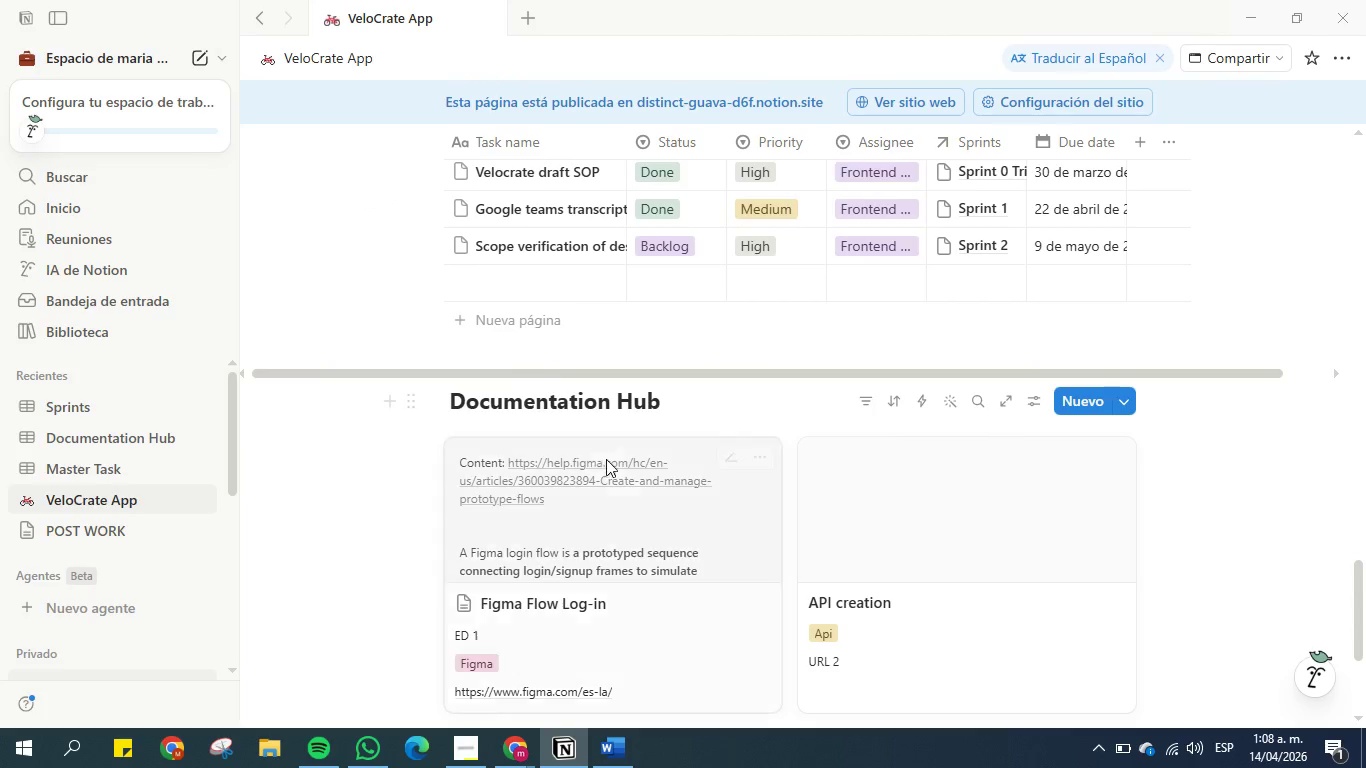 
scroll: coordinate [679, 498], scroll_direction: down, amount: 1.0
 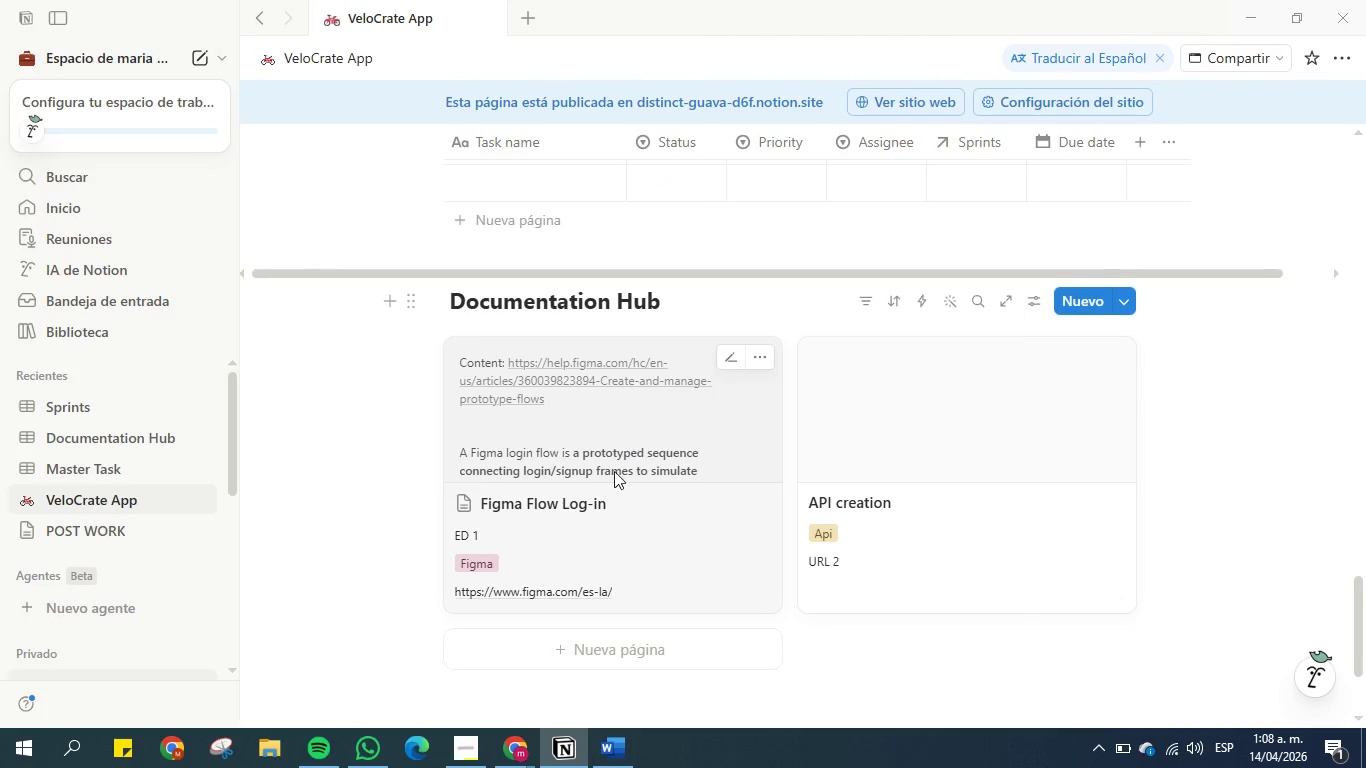 
wait(6.41)
 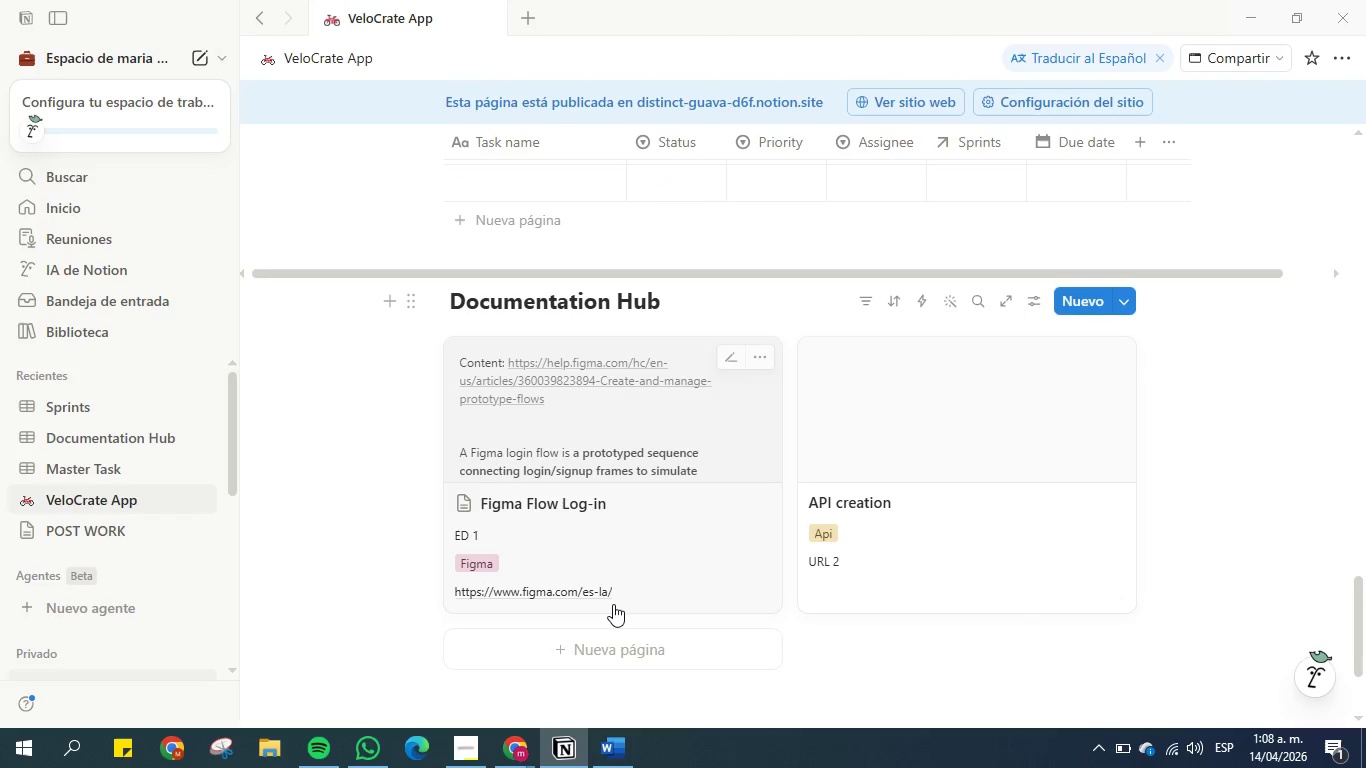 
left_click([590, 556])
 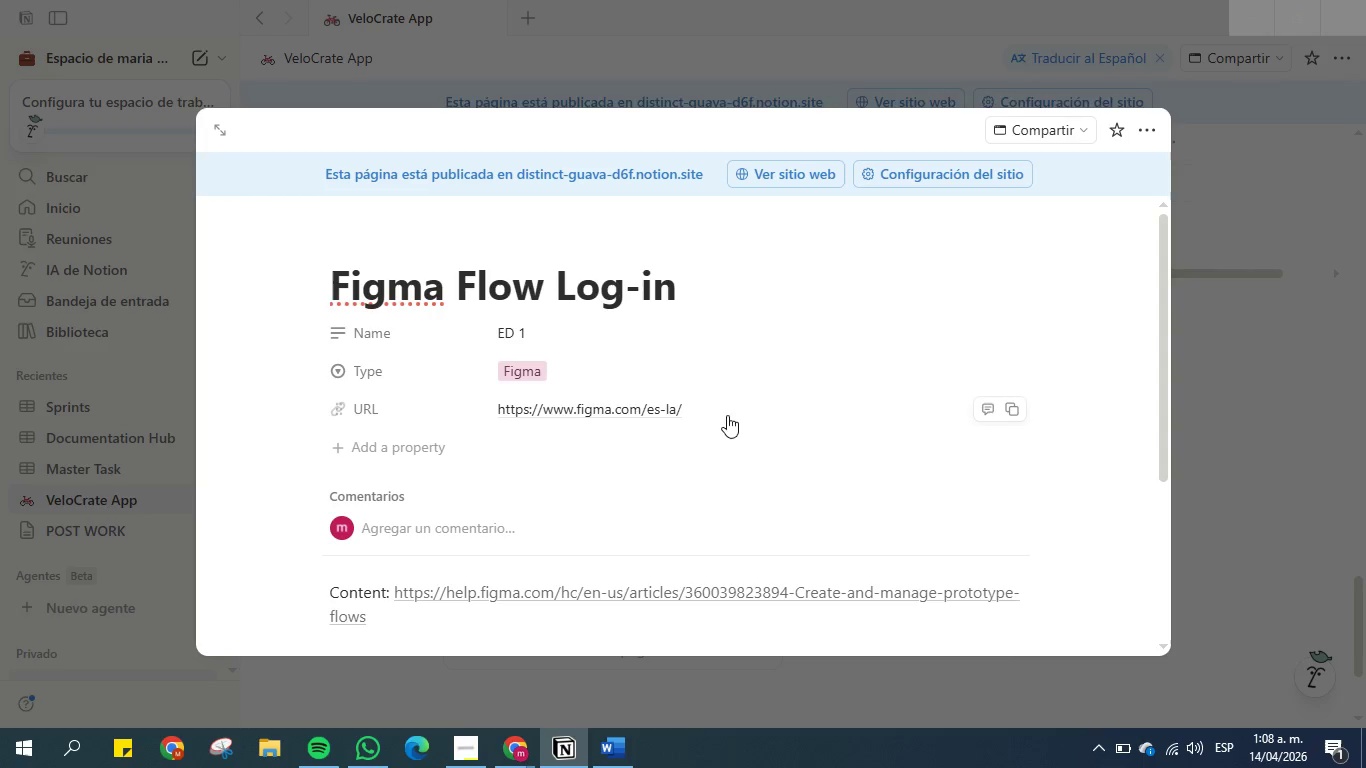 
left_click([708, 401])
 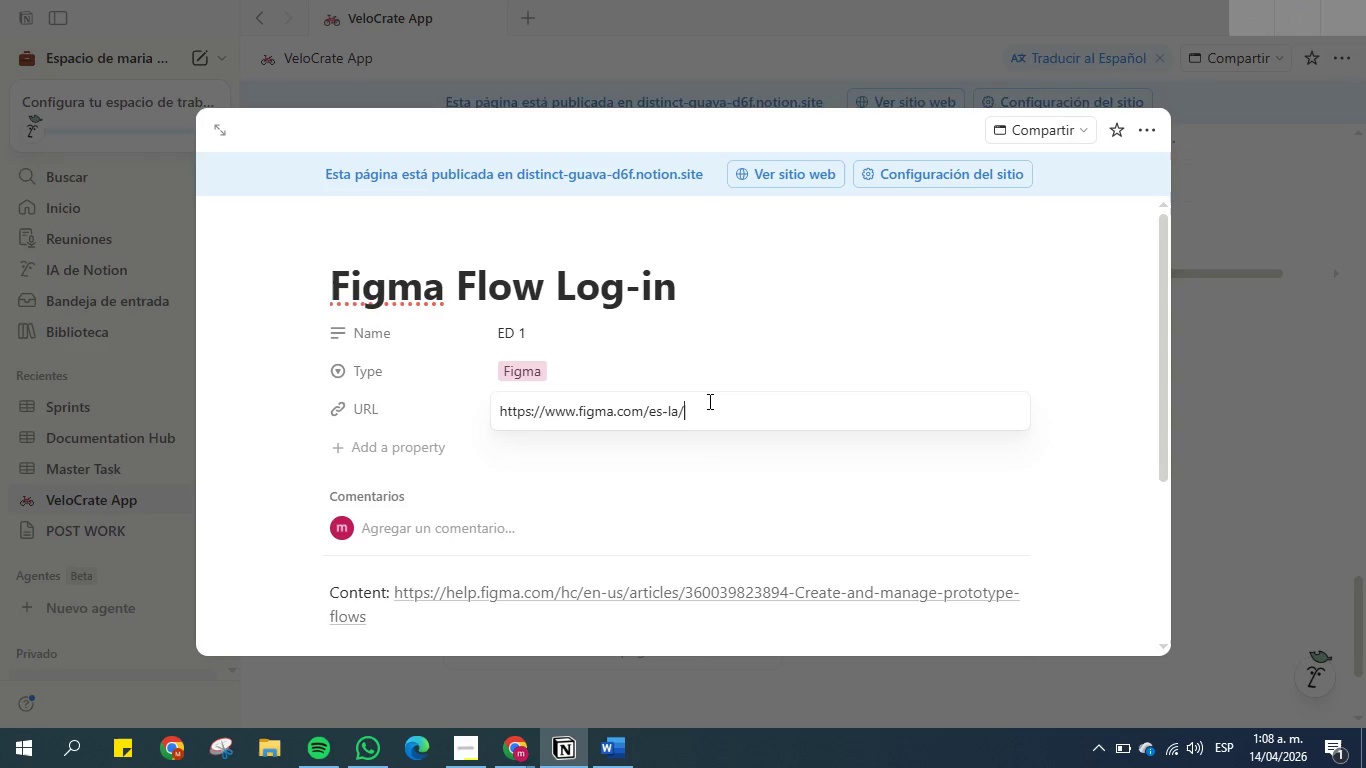 
double_click([708, 401])
 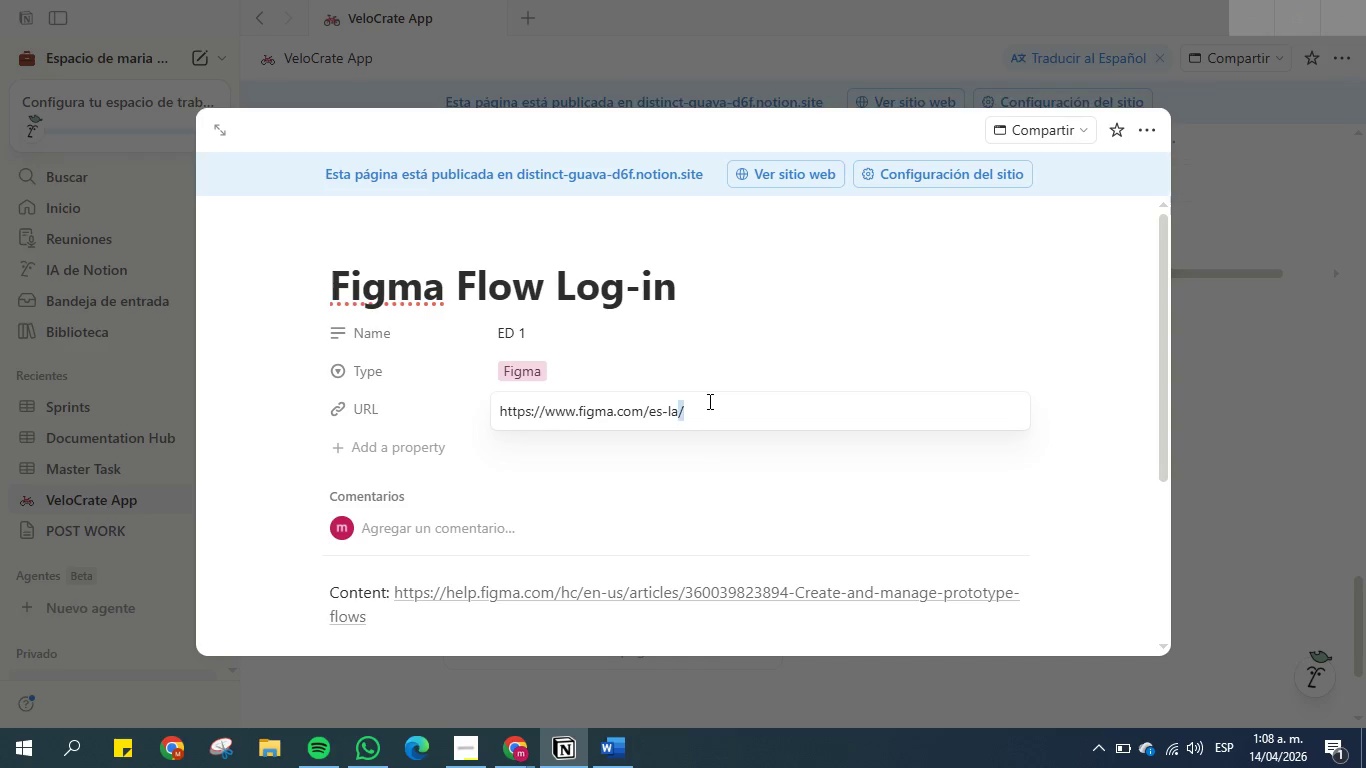 
triple_click([708, 401])
 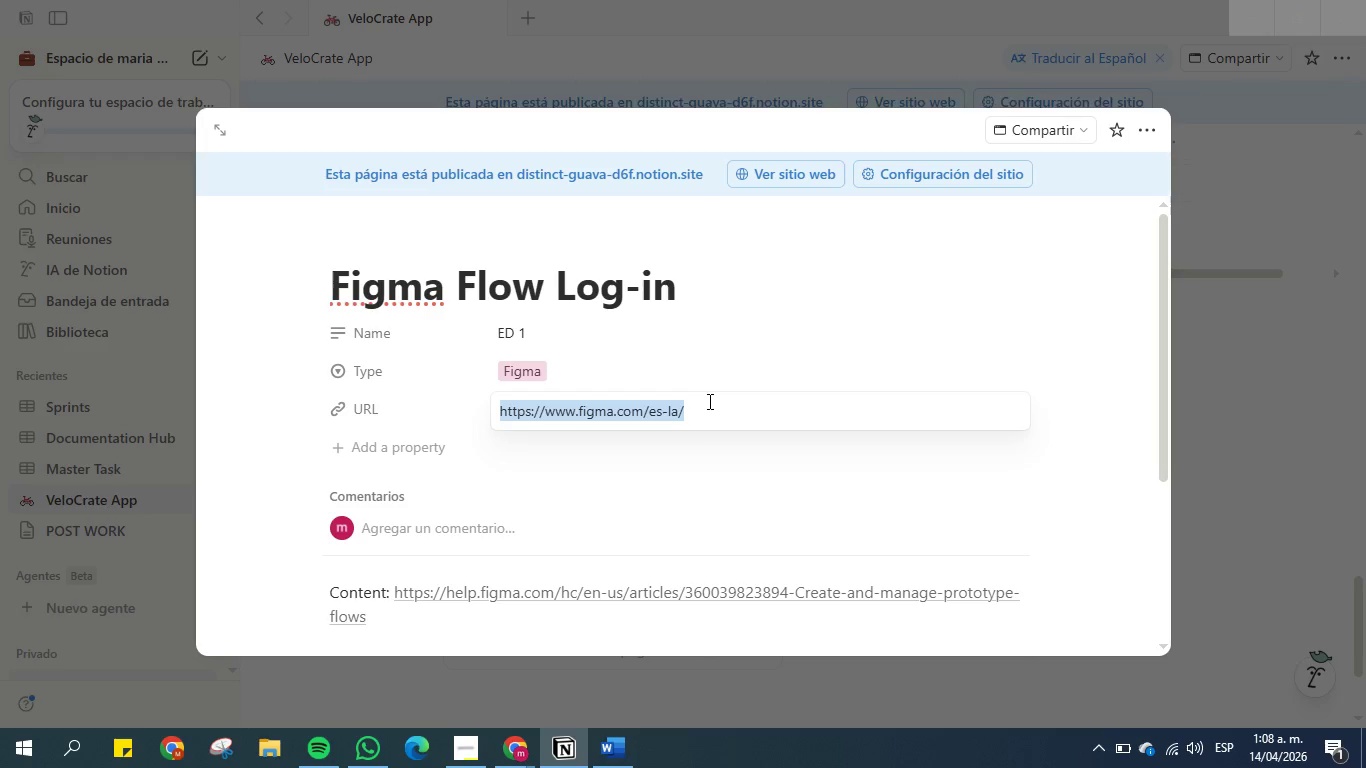 
key(Control+V)
 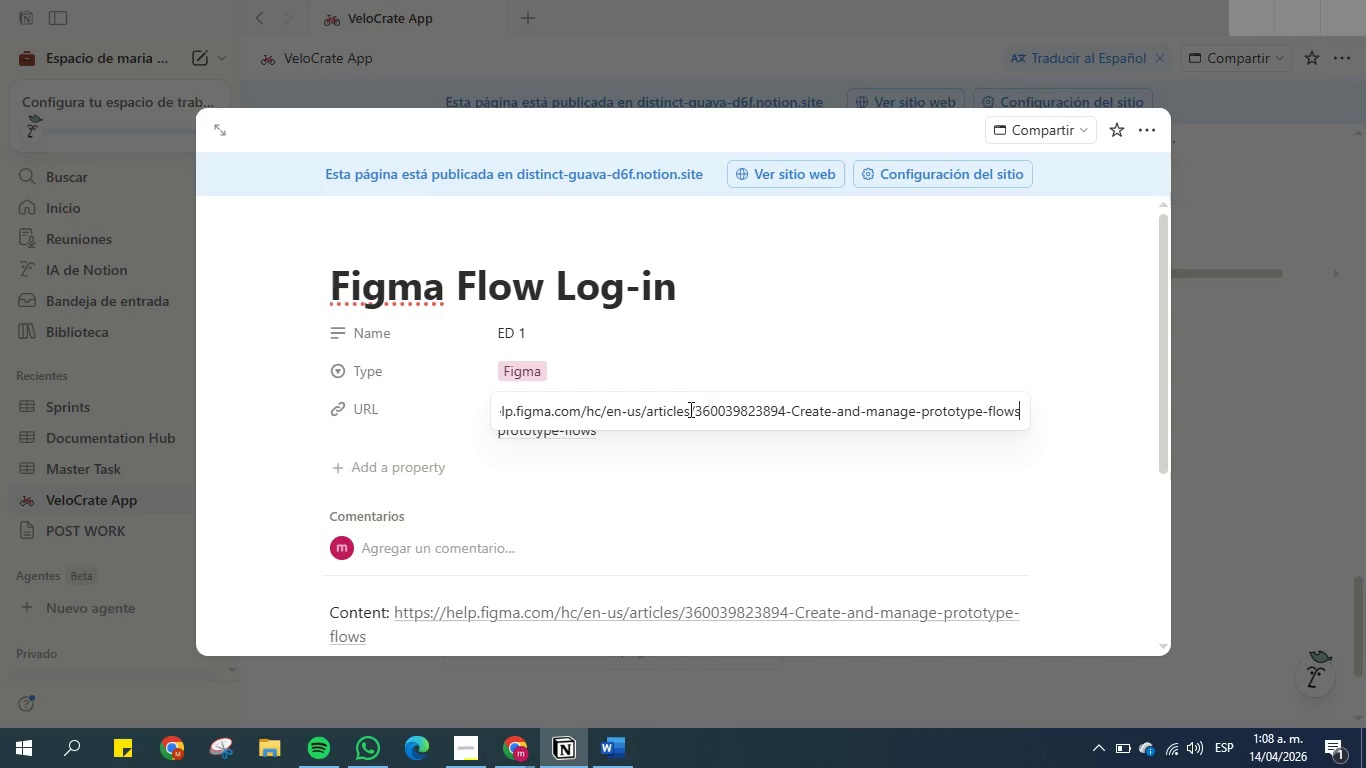 
scroll: coordinate [474, 576], scroll_direction: down, amount: 4.0
 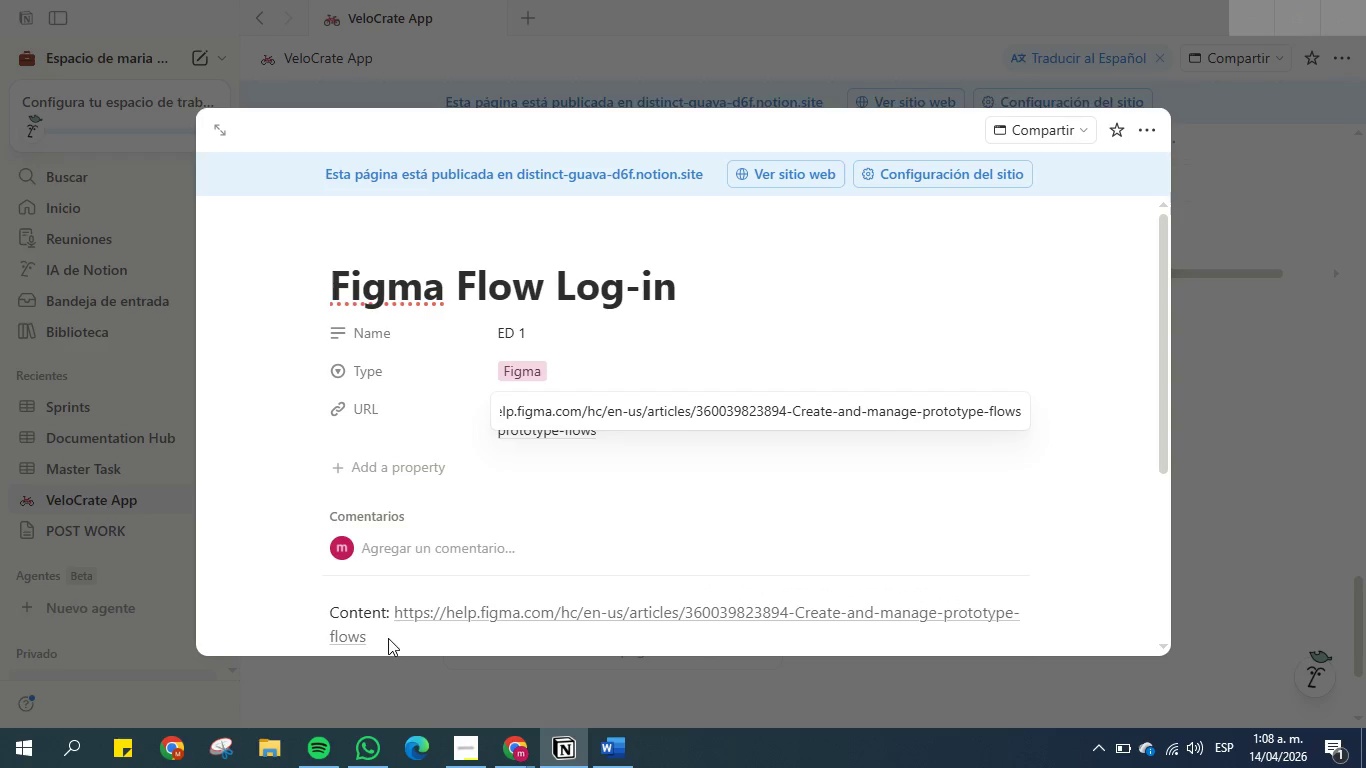 
left_click([388, 638])
 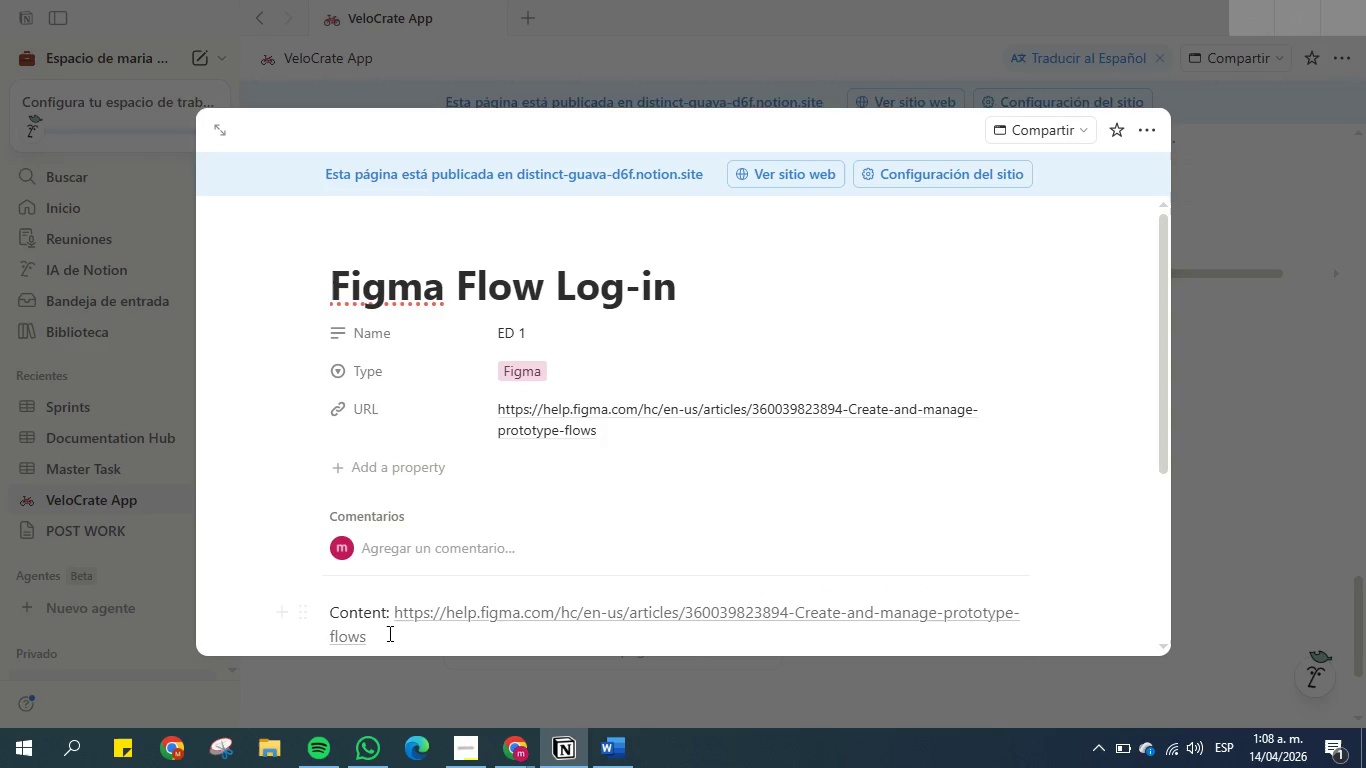 
left_click_drag(start_coordinate=[388, 633], to_coordinate=[386, 532])
 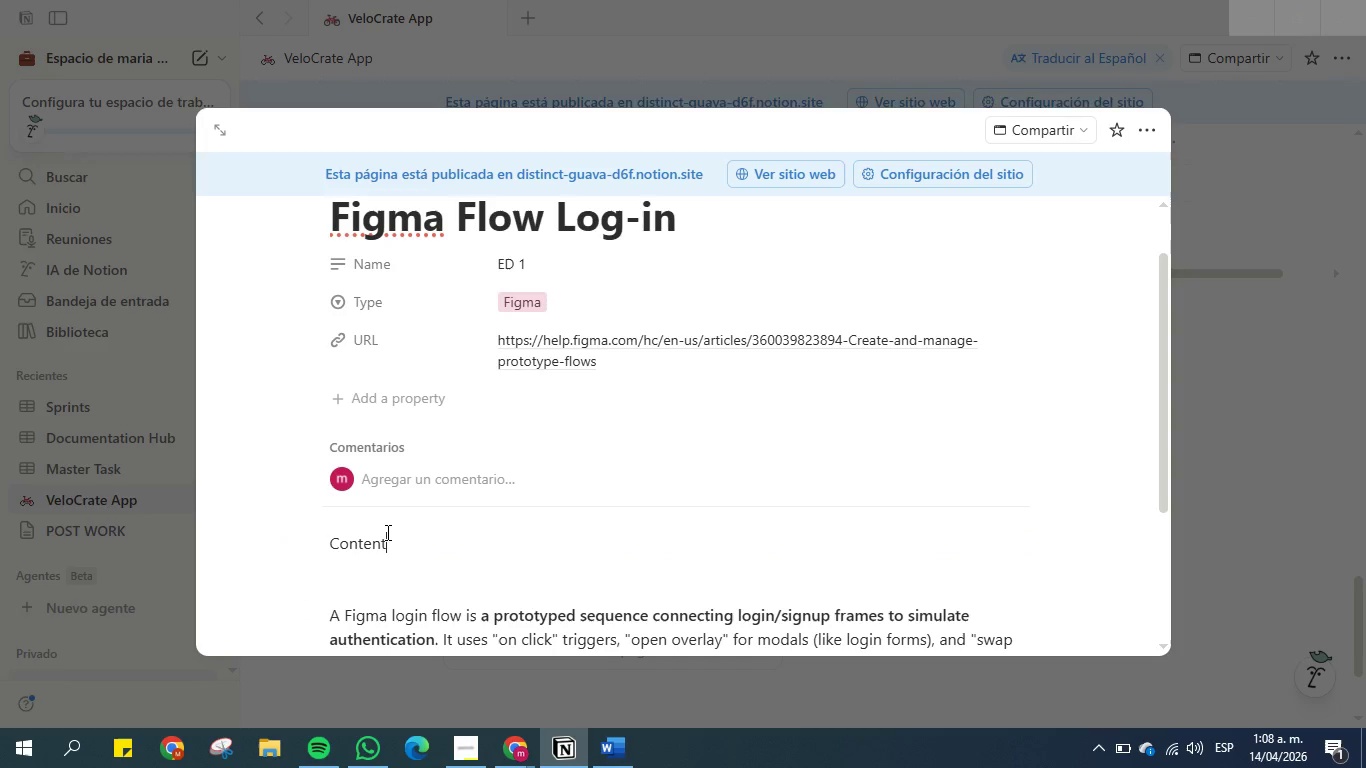 
key(Backspace)
 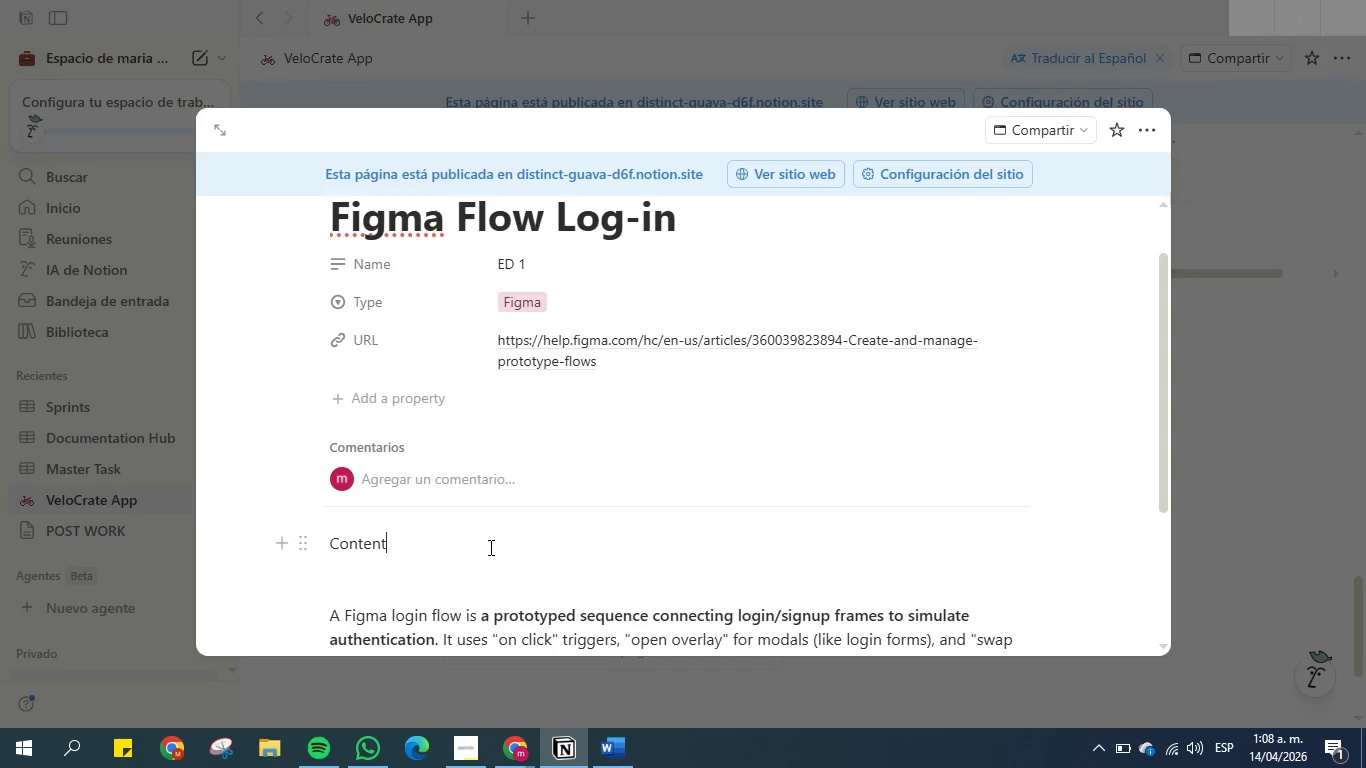 
left_click([489, 547])
 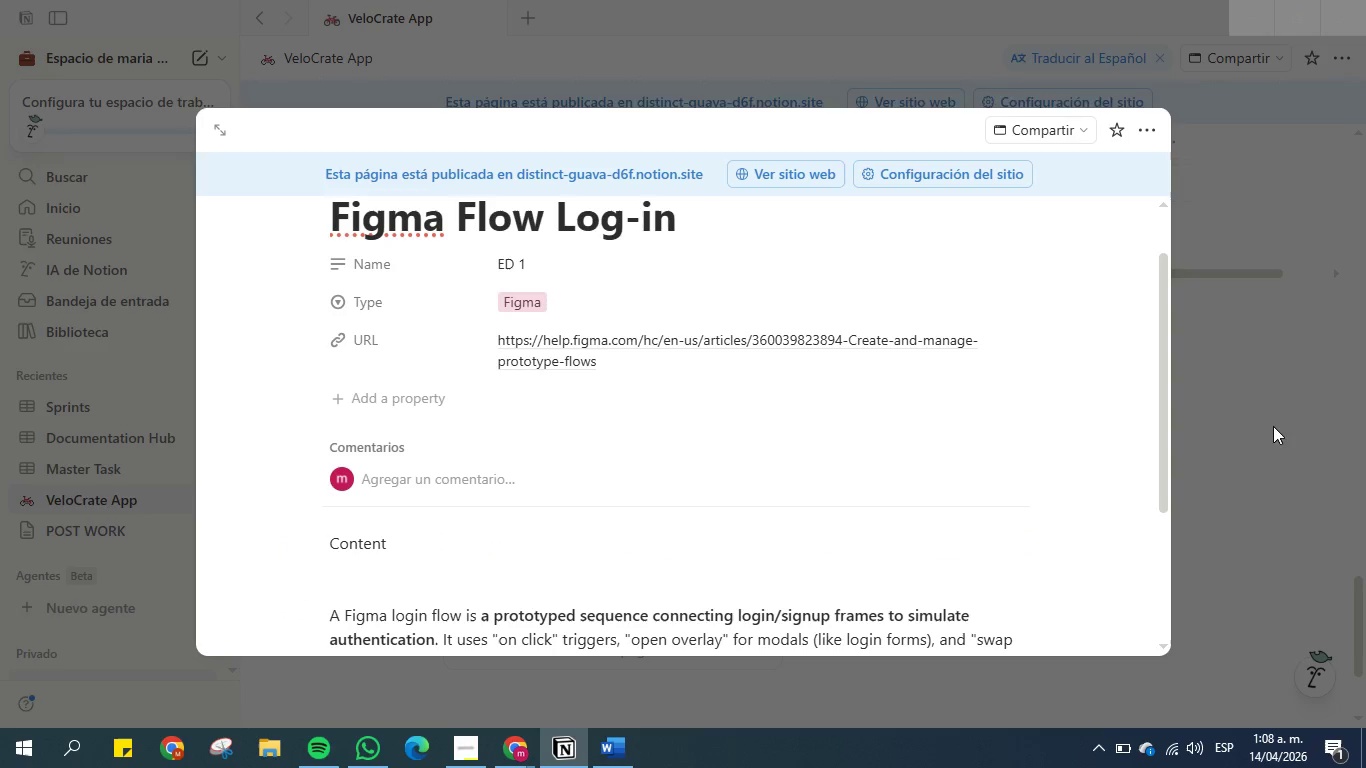 
left_click([1300, 421])
 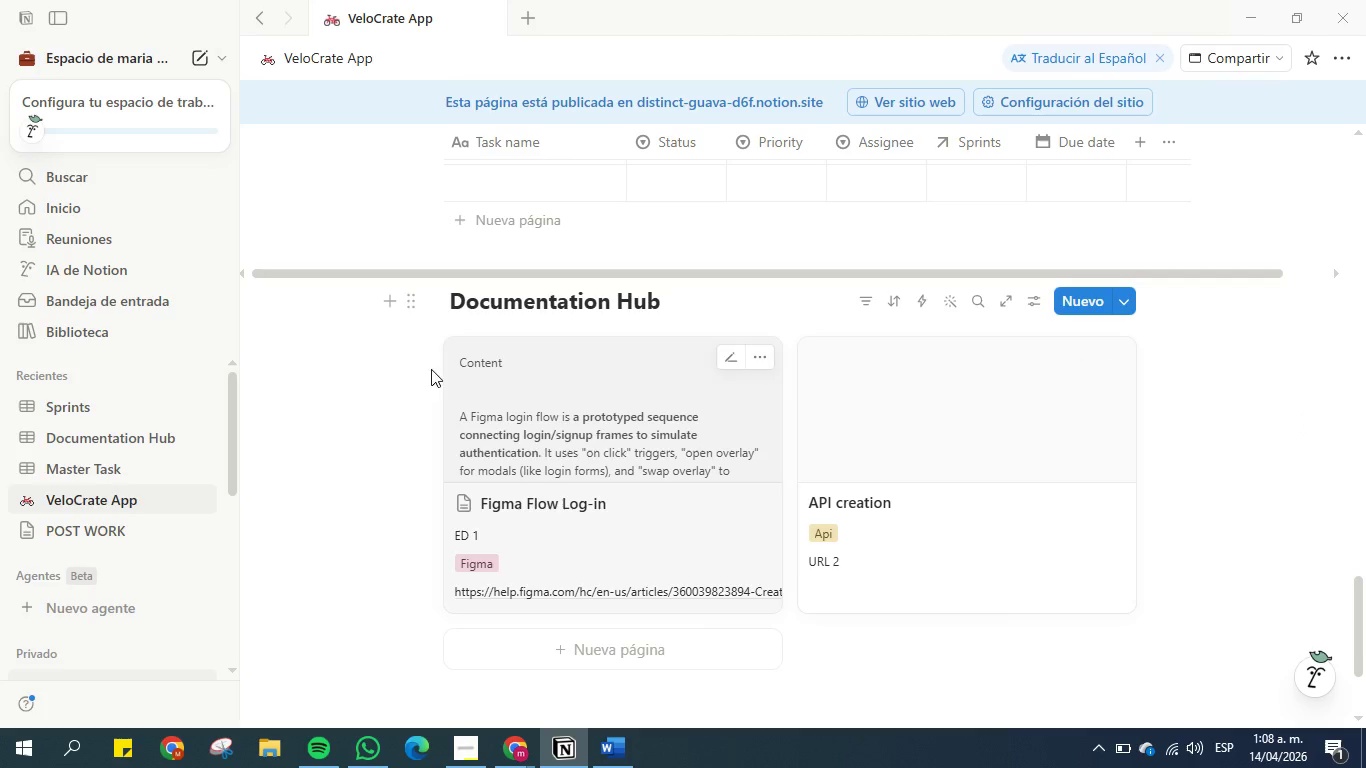 
left_click([367, 369])
 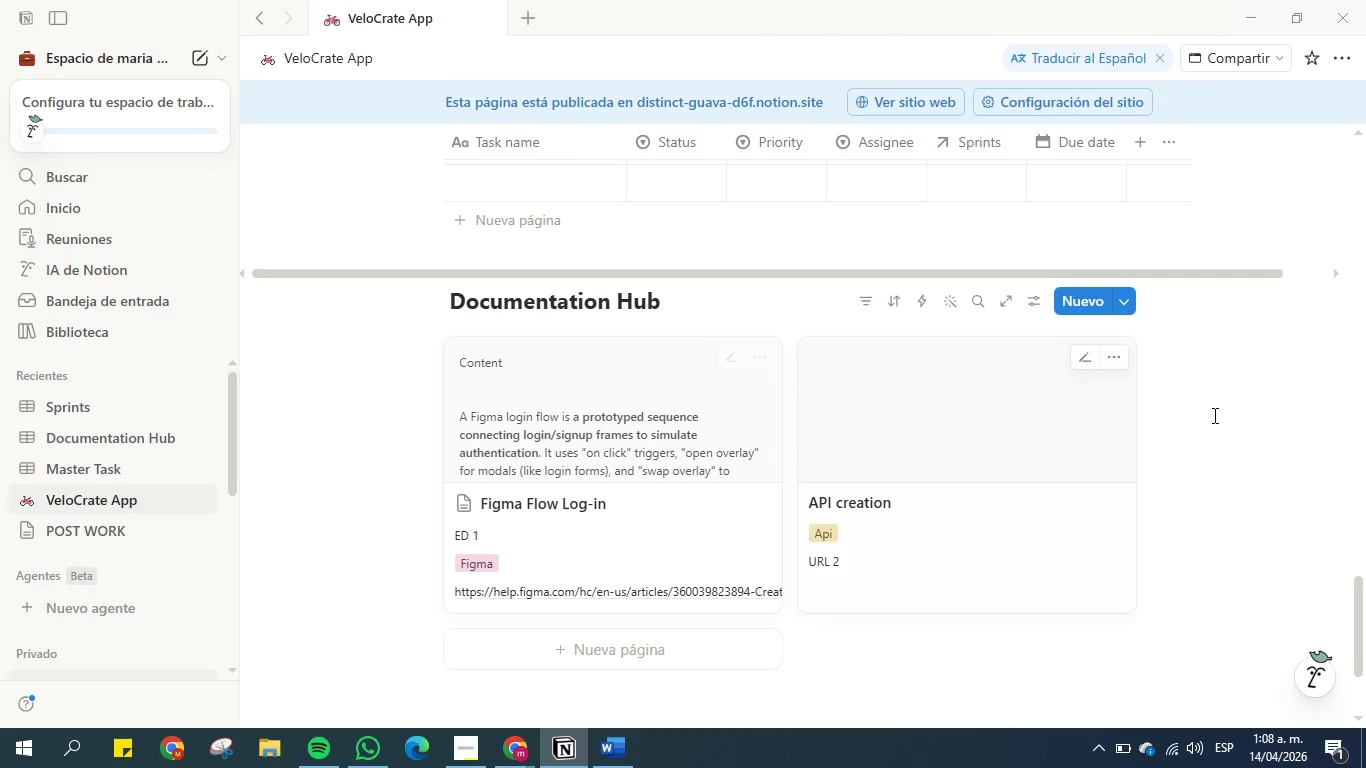 
left_click([1222, 442])
 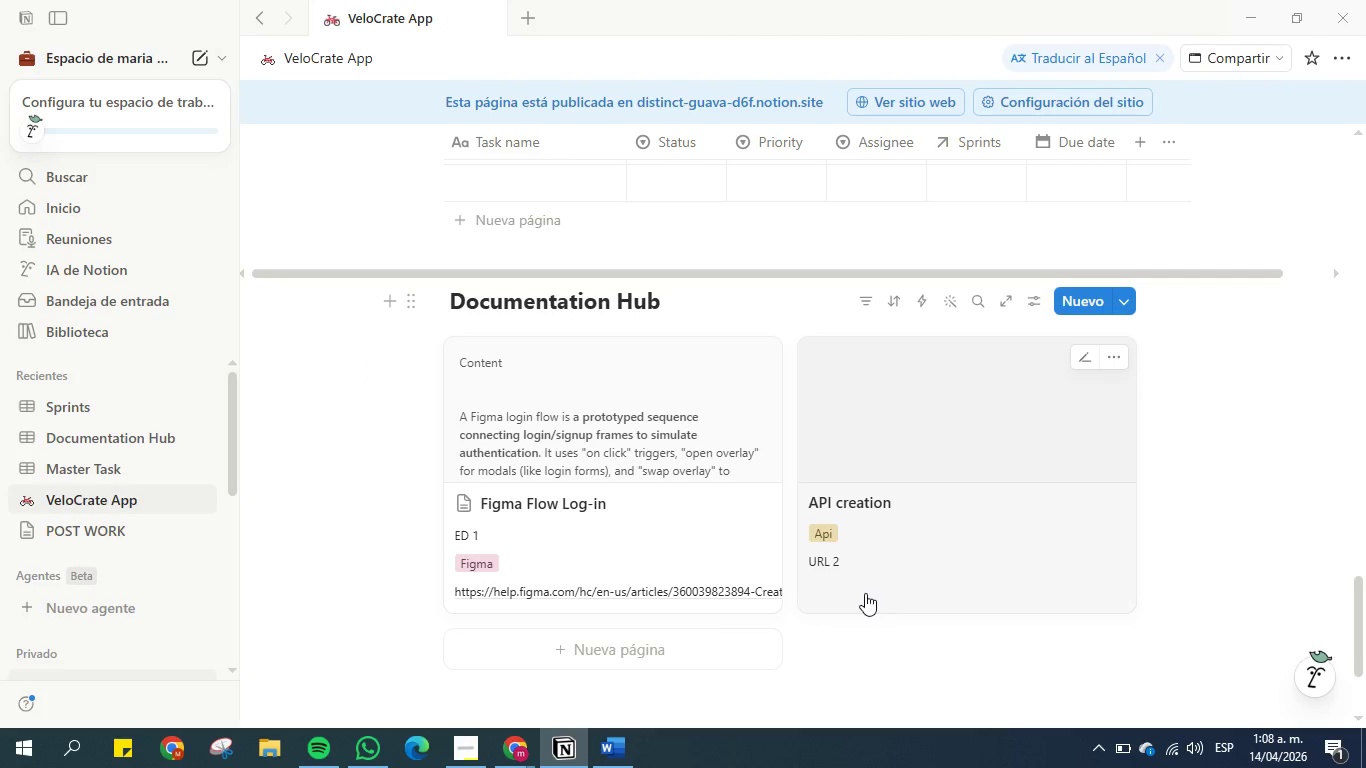 
left_click([1231, 437])
 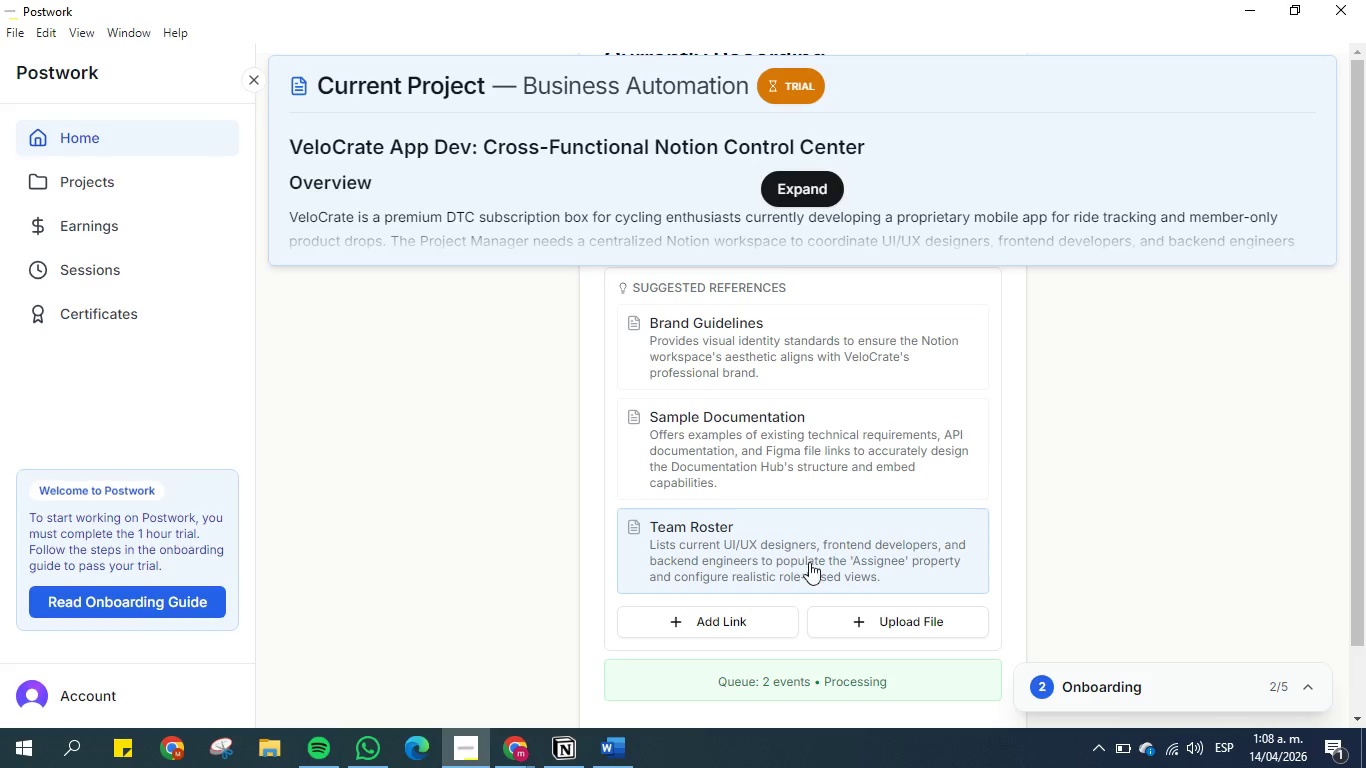 
wait(12.3)
 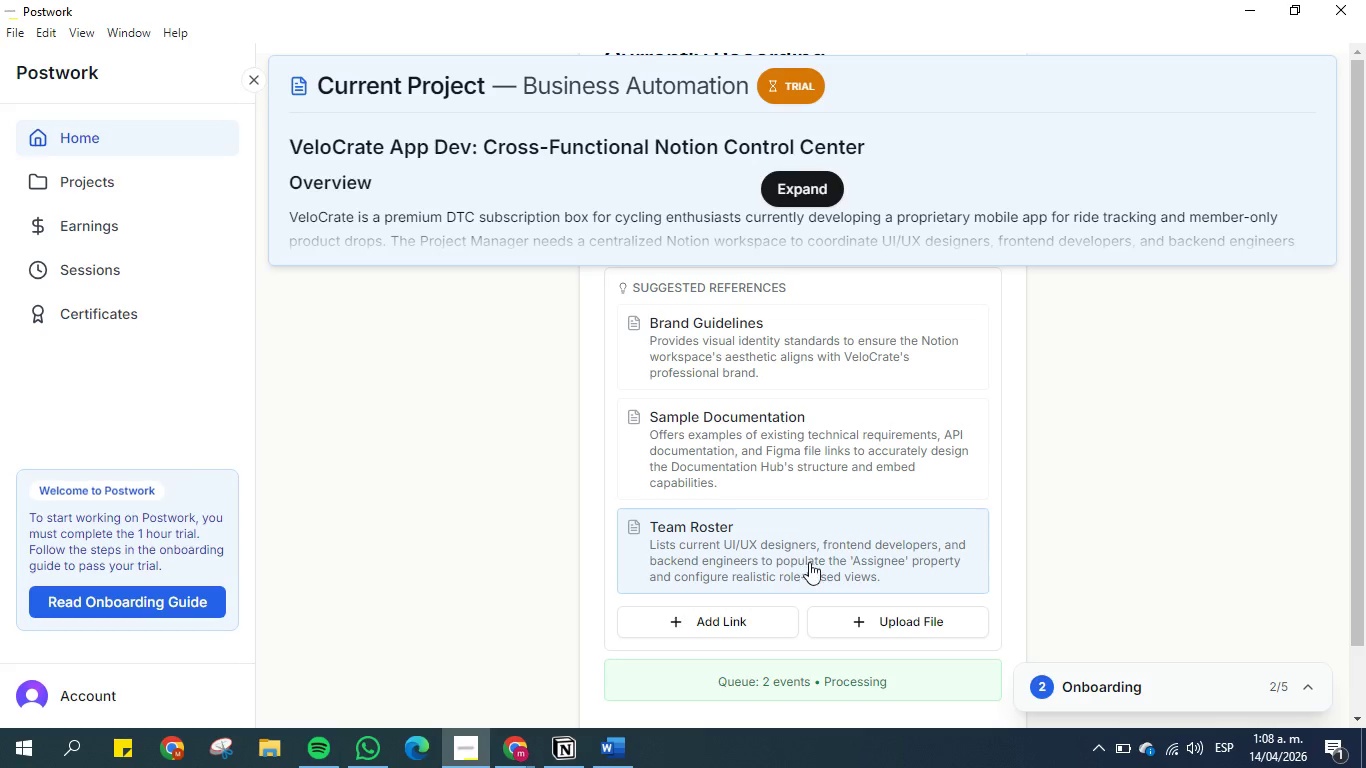 
left_click([1235, 6])
 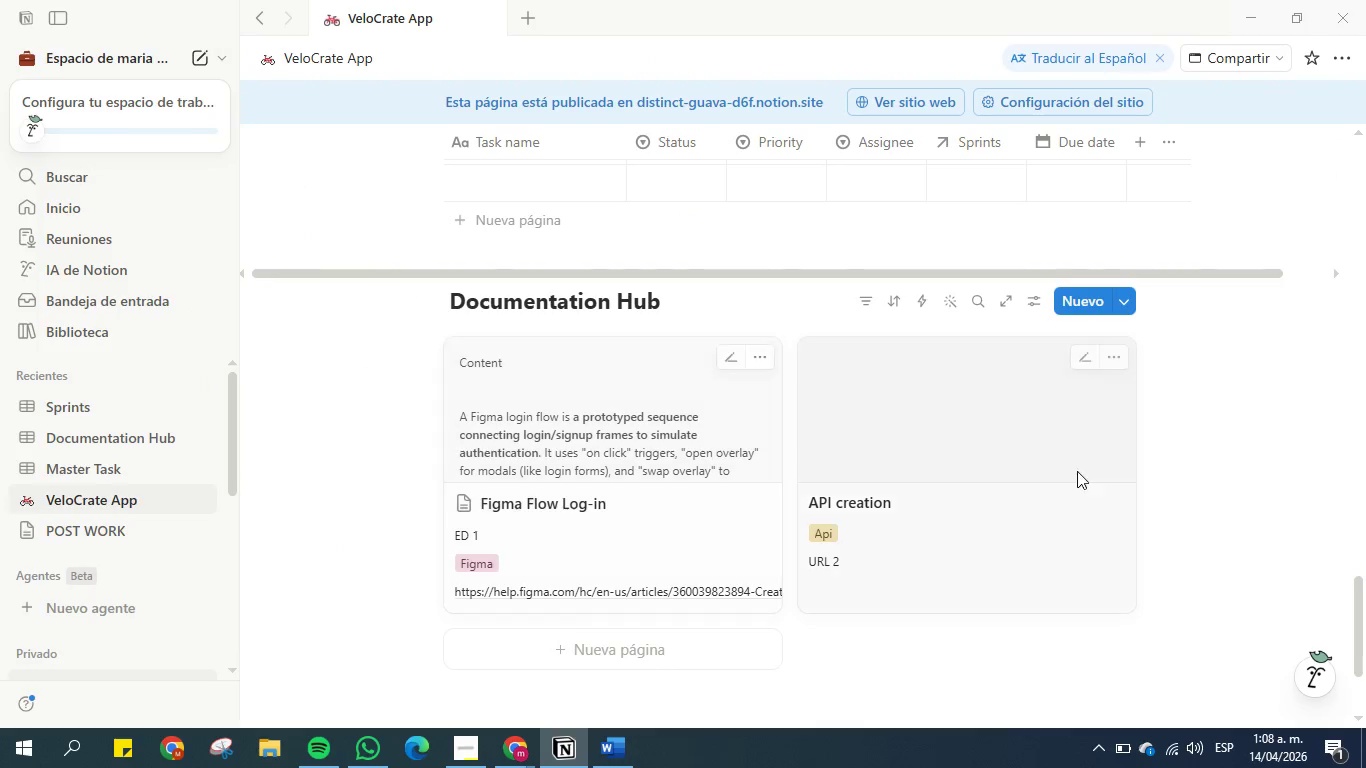 
left_click([1200, 450])
 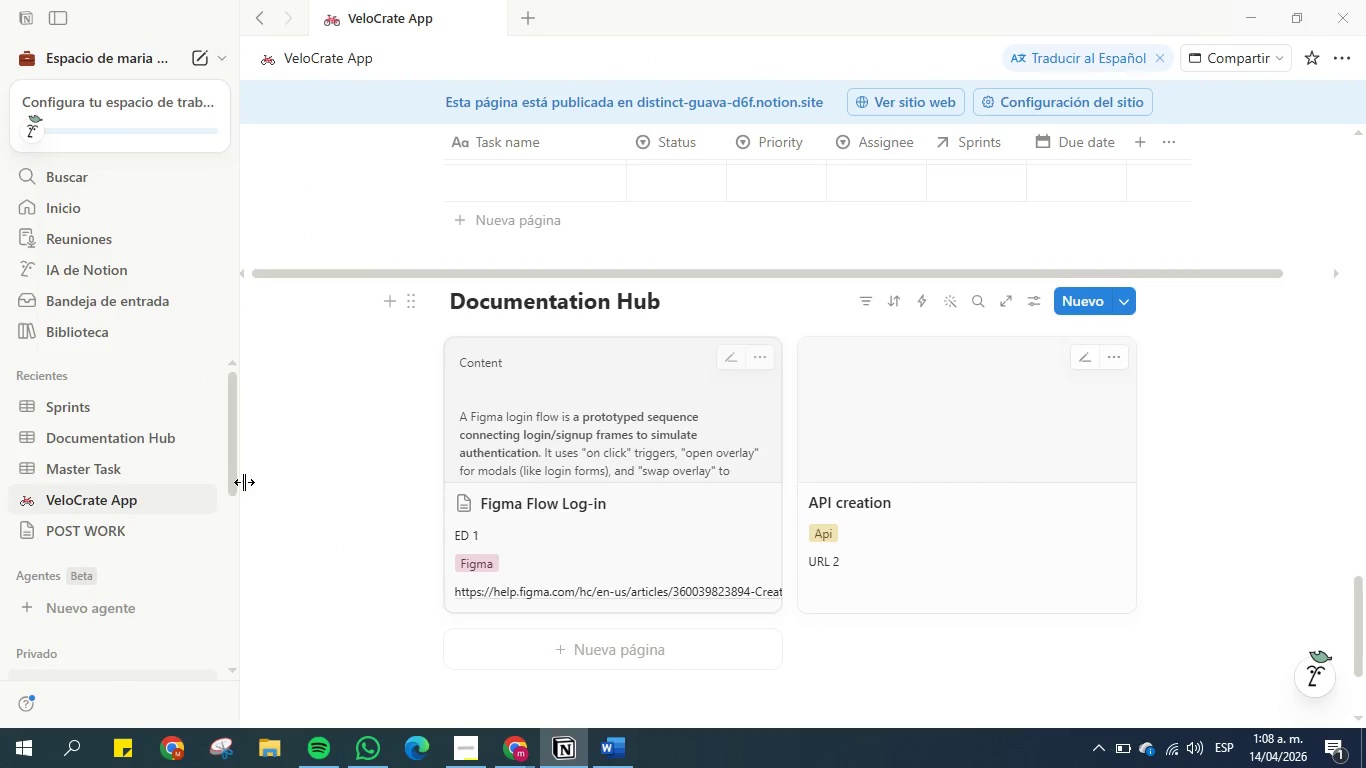 
scroll: coordinate [443, 524], scroll_direction: up, amount: 6.0
 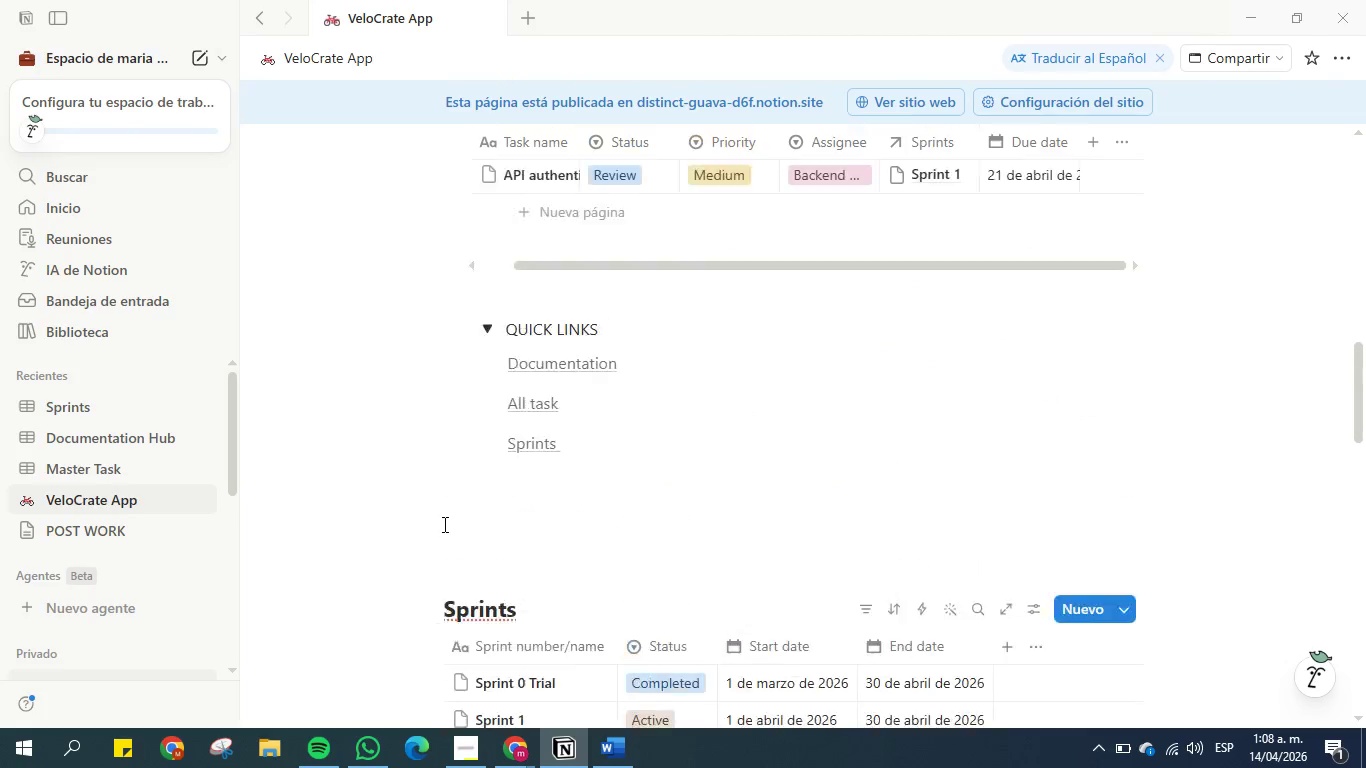 
scroll: coordinate [443, 524], scroll_direction: down, amount: 3.0
 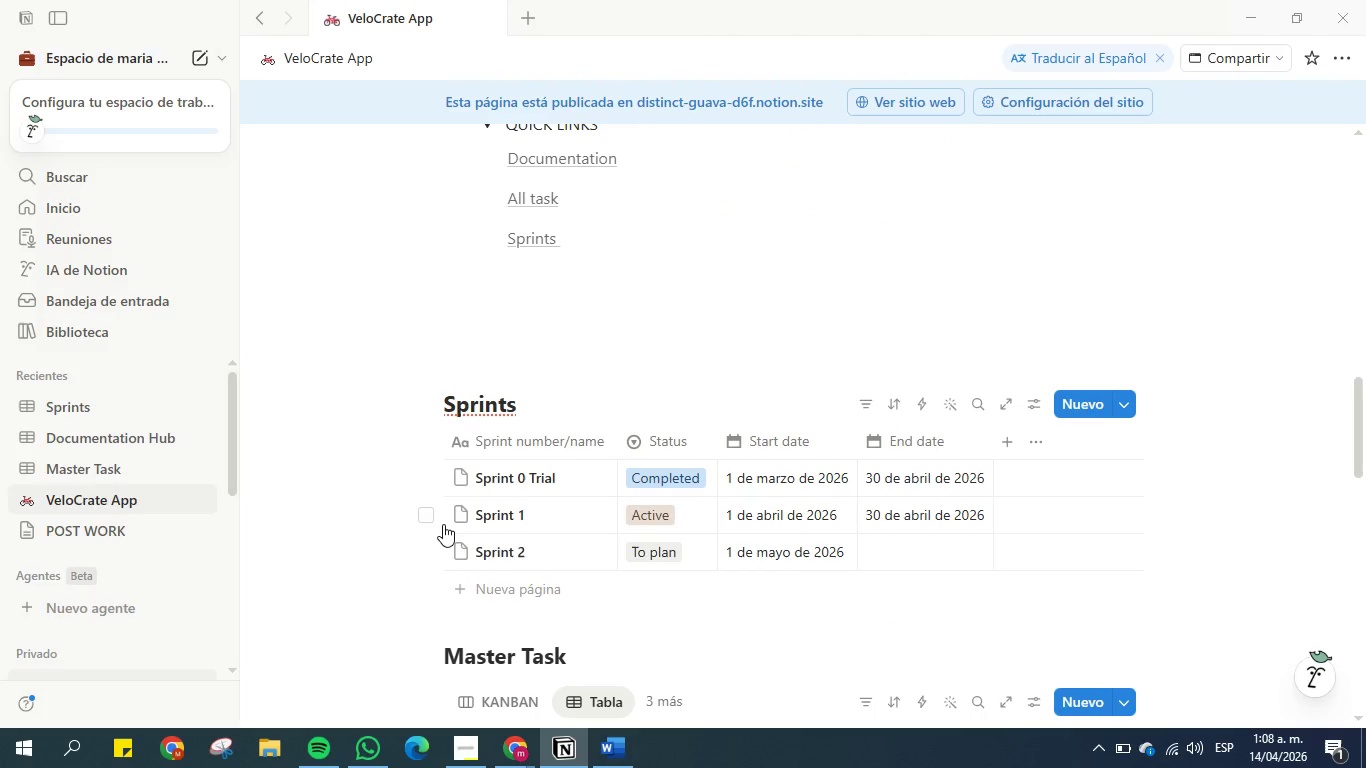 
scroll: coordinate [470, 469], scroll_direction: up, amount: 6.0
 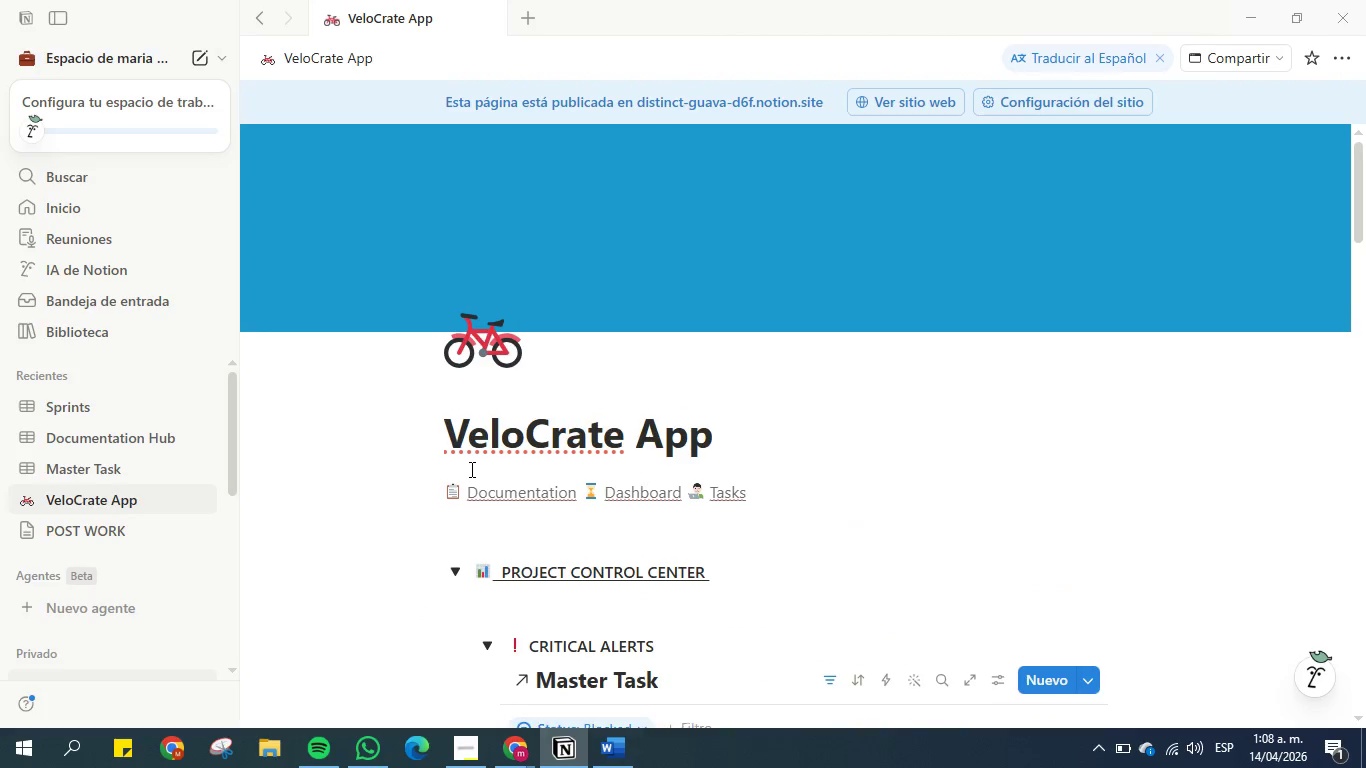 
scroll: coordinate [470, 402], scroll_direction: down, amount: 7.0
 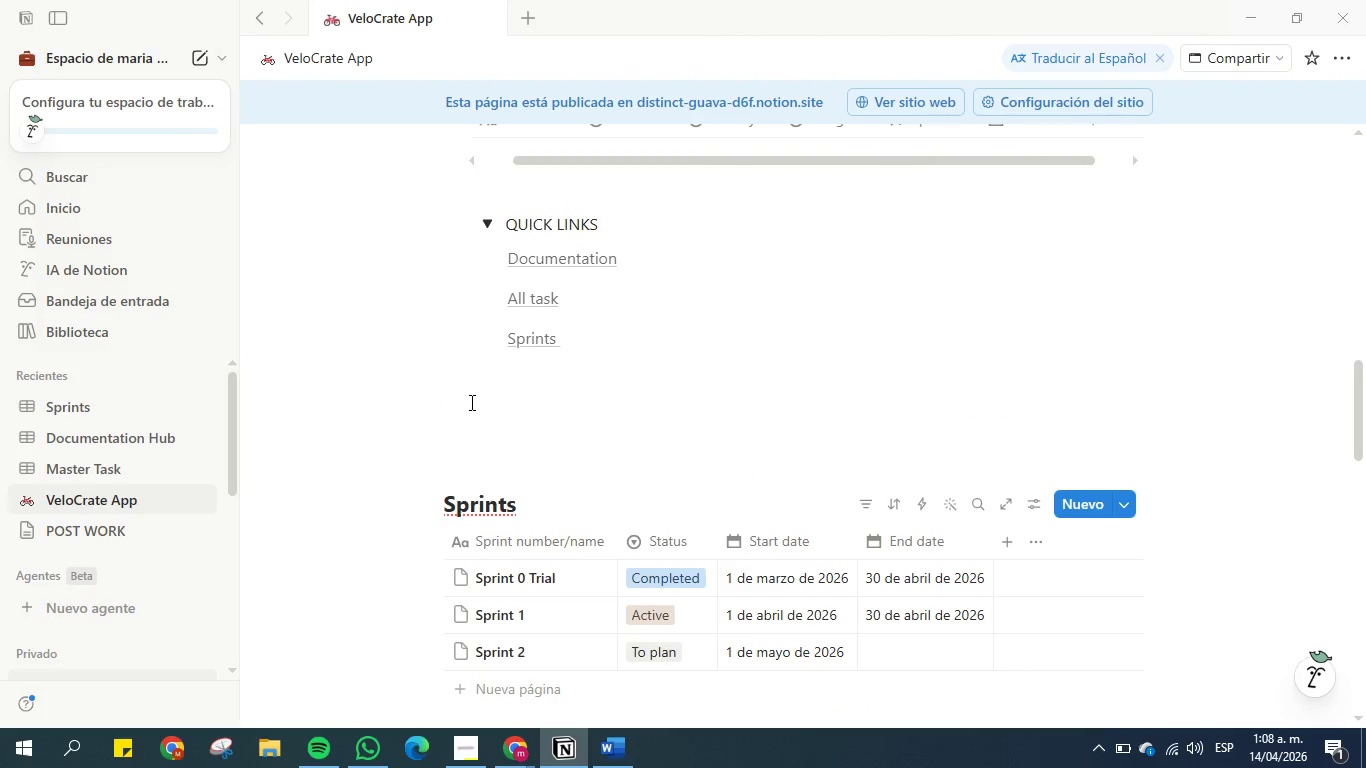 
scroll: coordinate [1081, 356], scroll_direction: up, amount: 27.0
 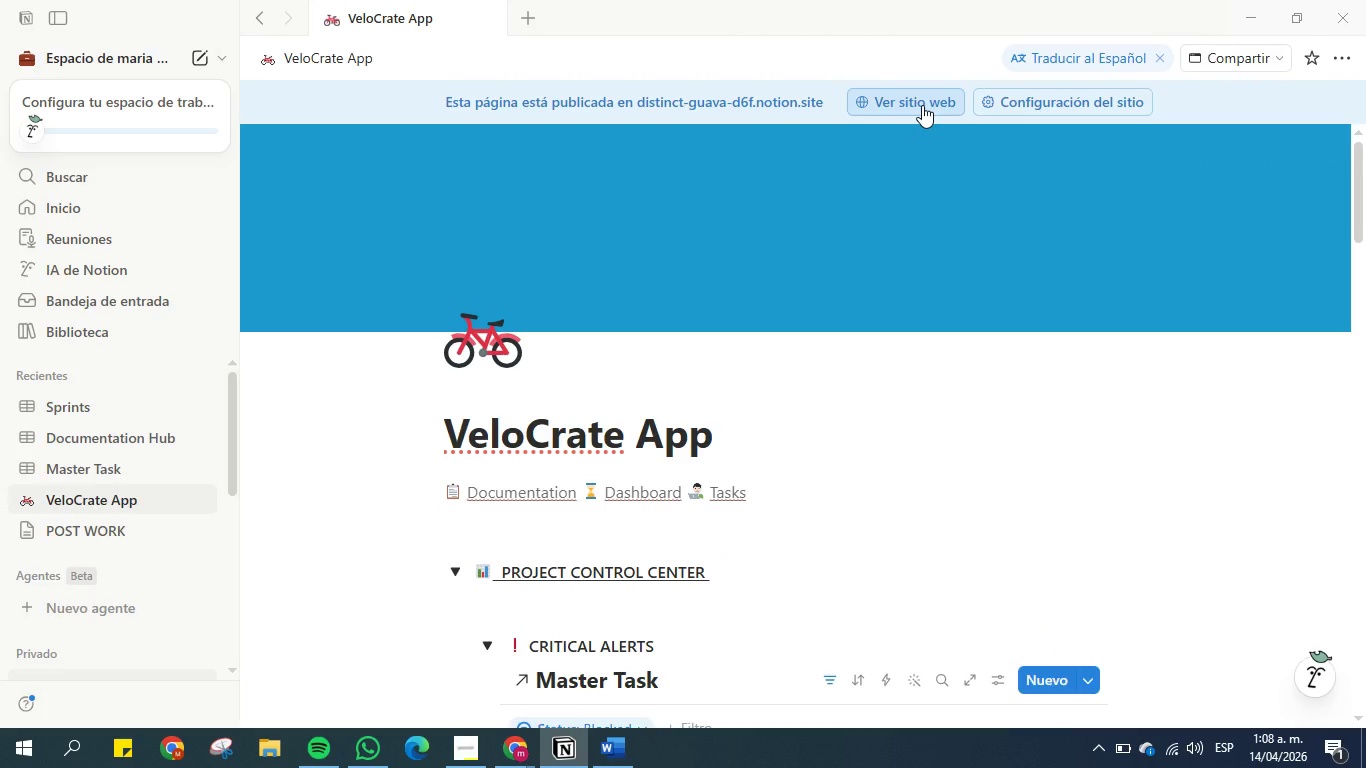 
wait(6.1)
 